 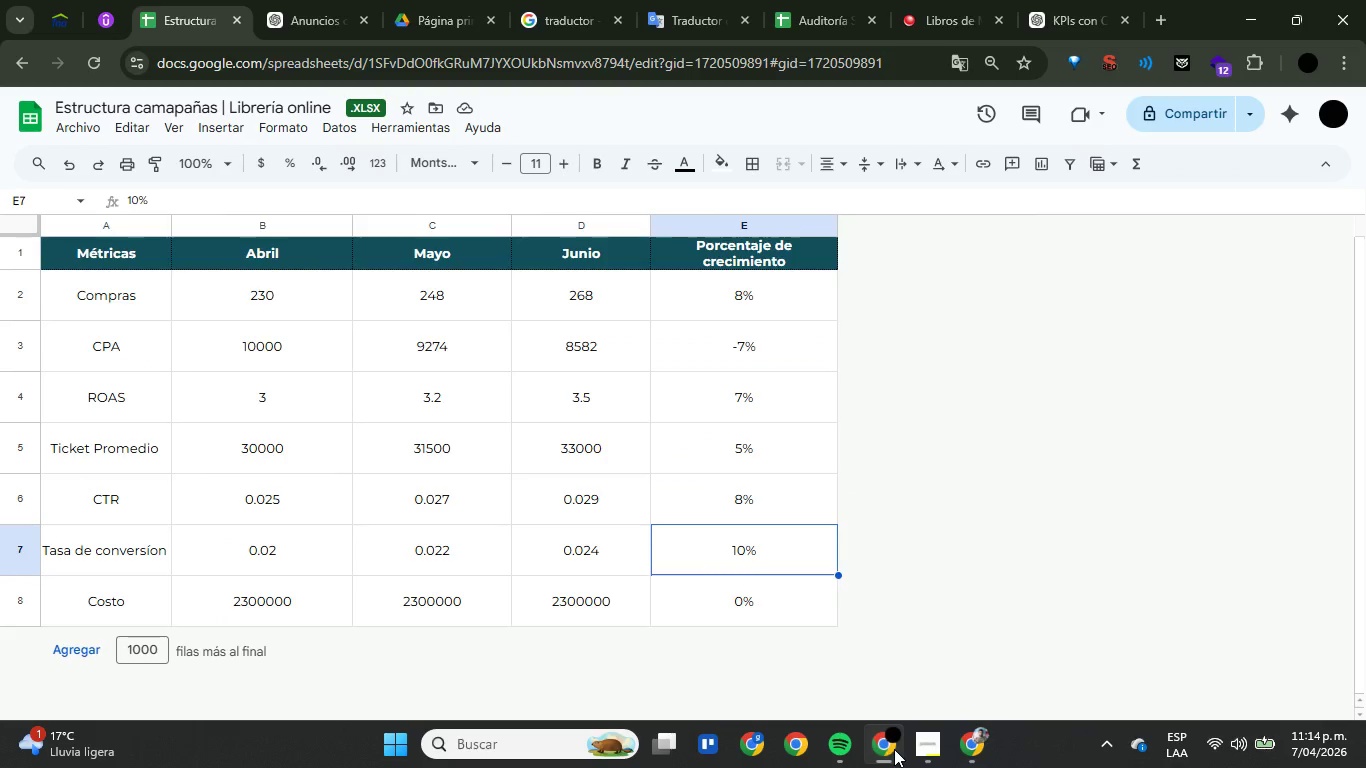 
left_click([765, 294])
 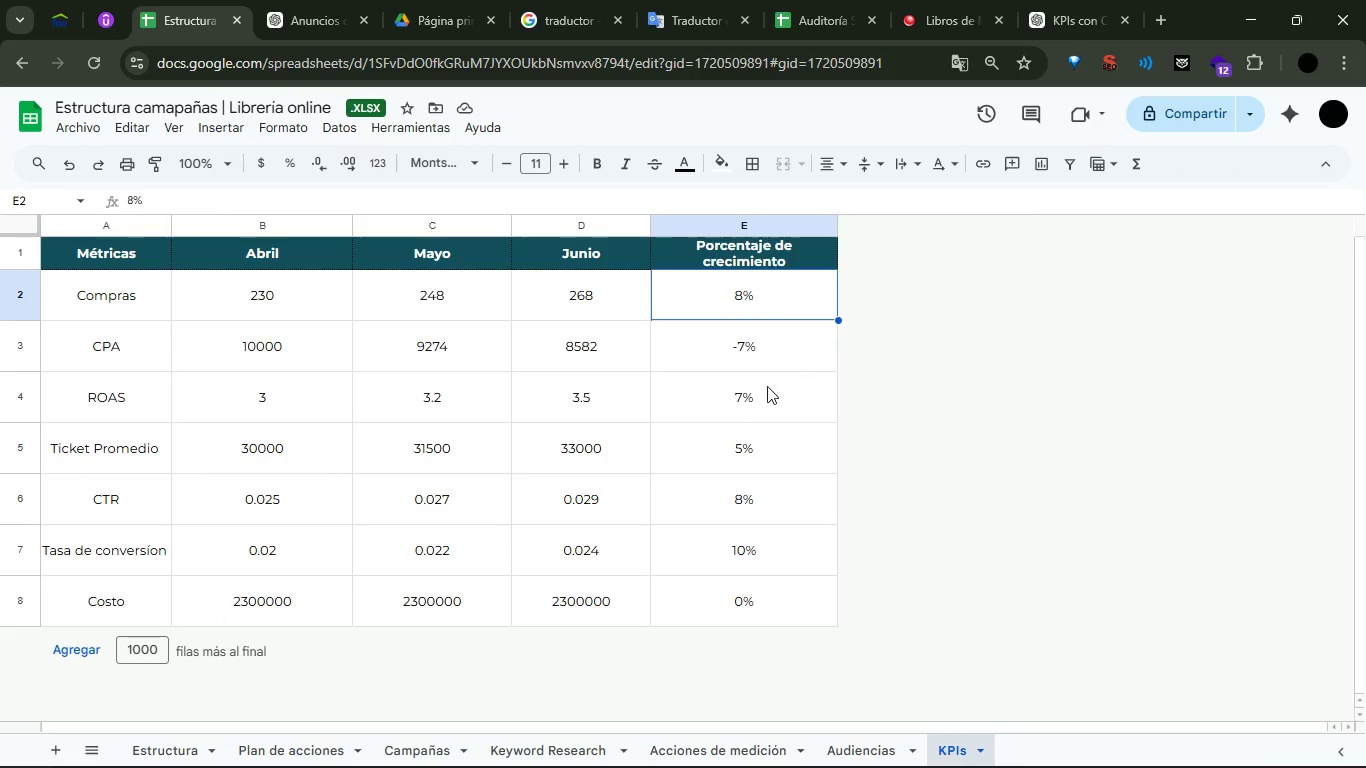 
left_click_drag(start_coordinate=[748, 407], to_coordinate=[764, 540])
 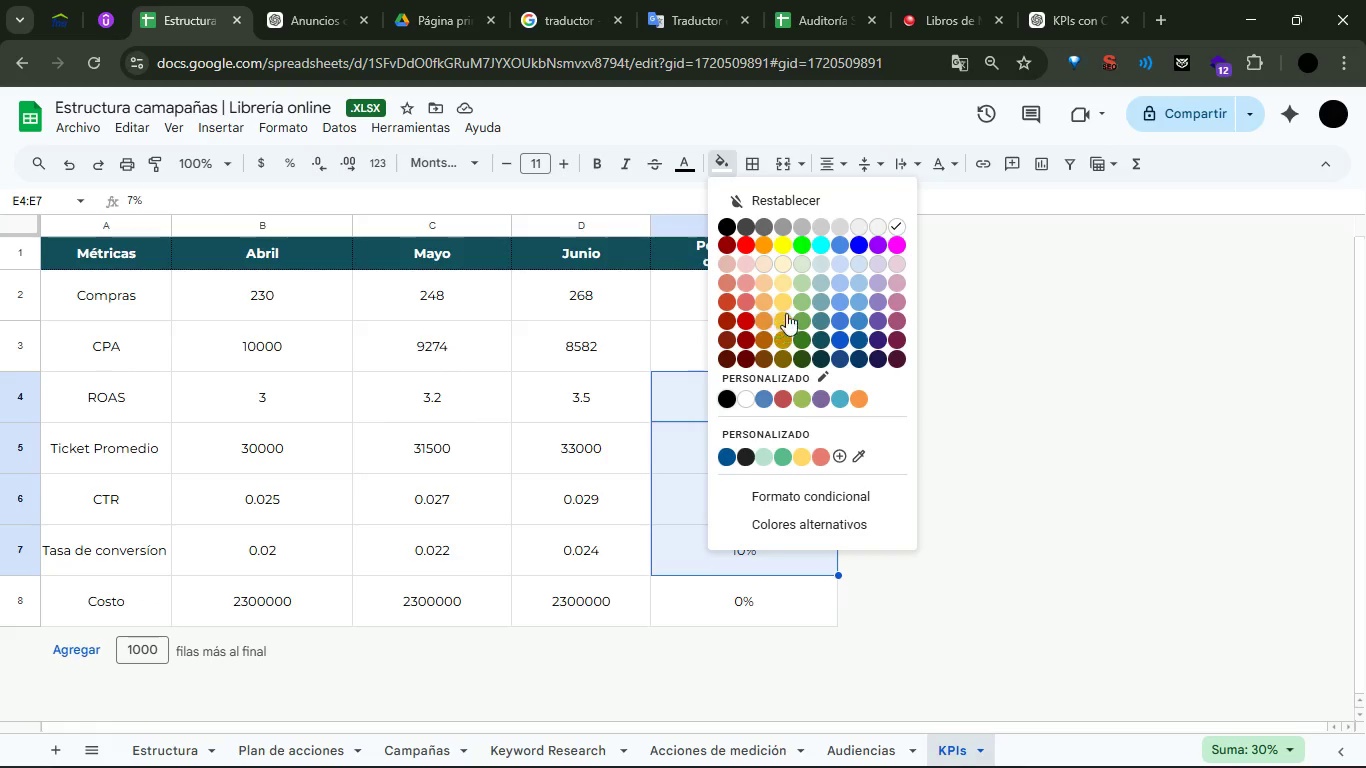 
left_click([800, 266])
 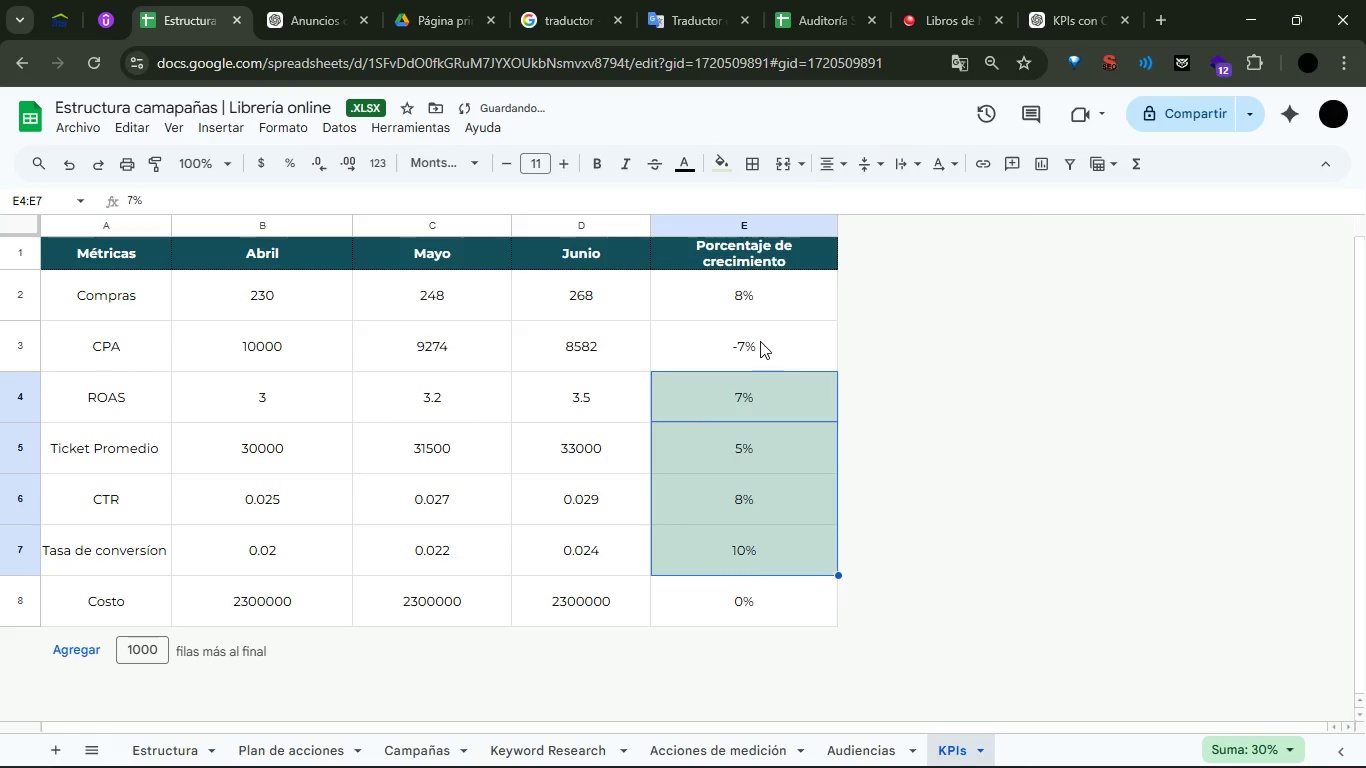 
left_click([760, 341])
 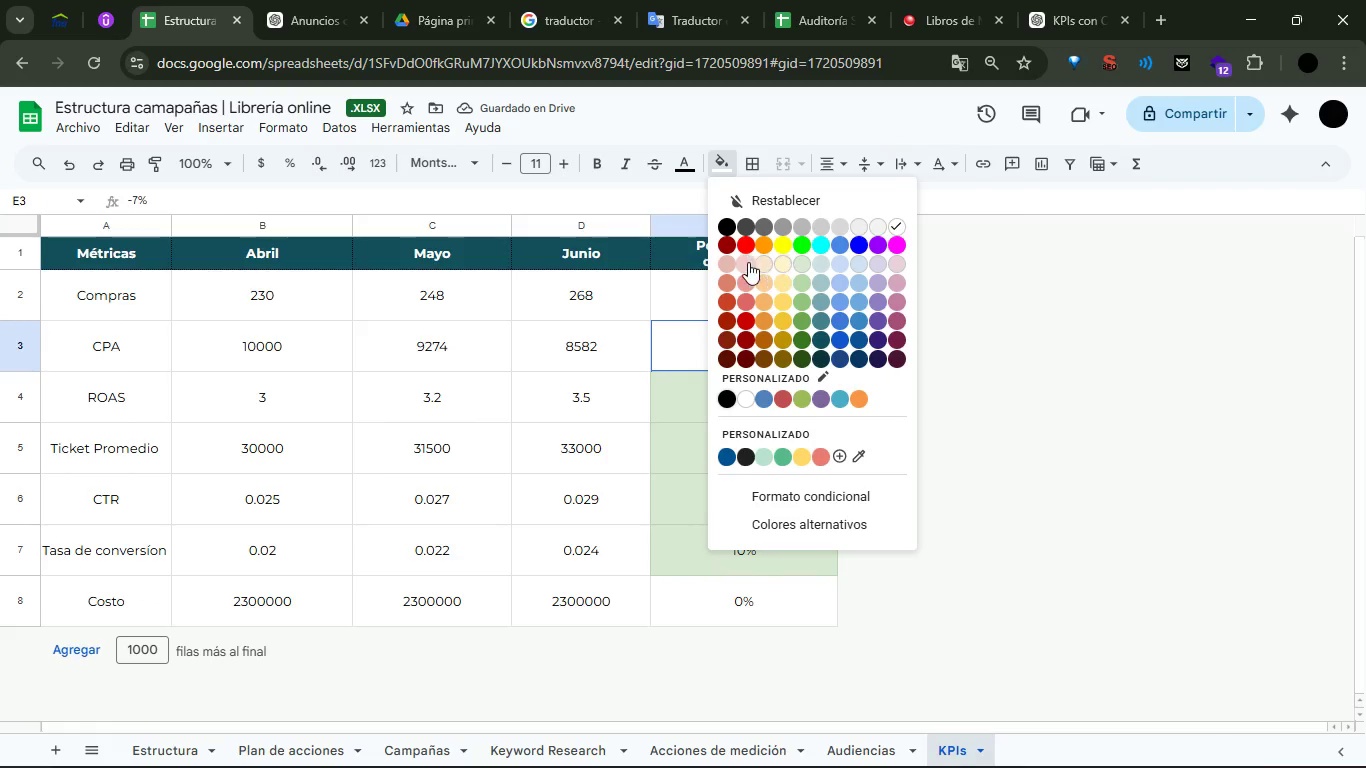 
double_click([730, 285])
 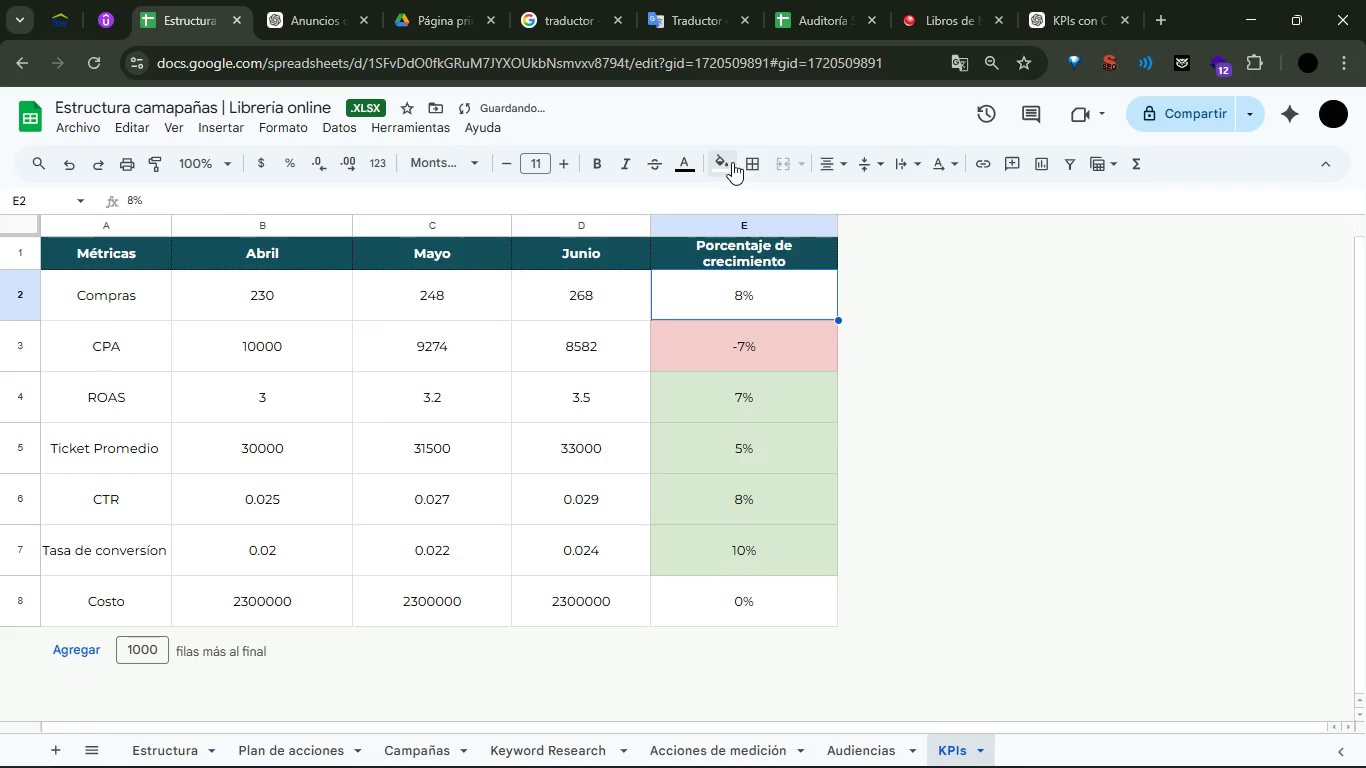 
left_click([732, 162])
 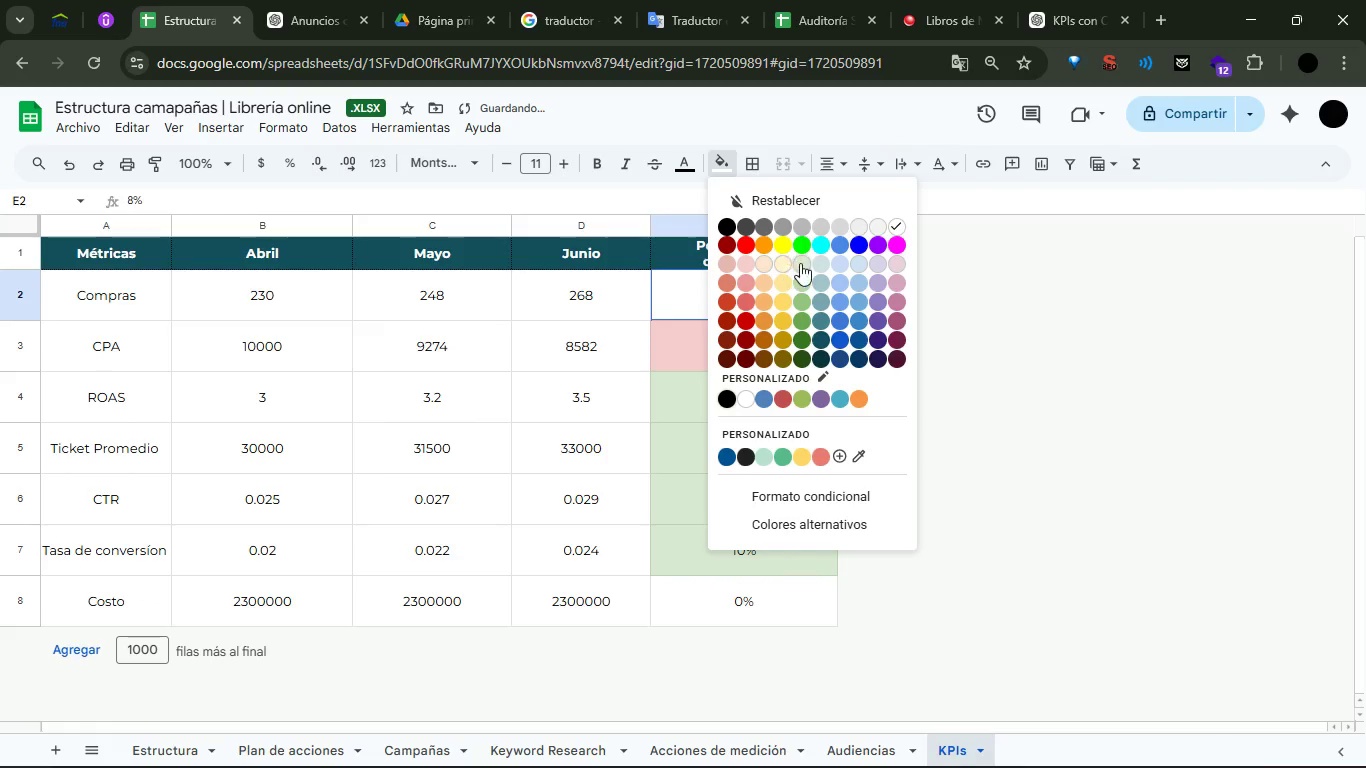 
left_click([804, 263])
 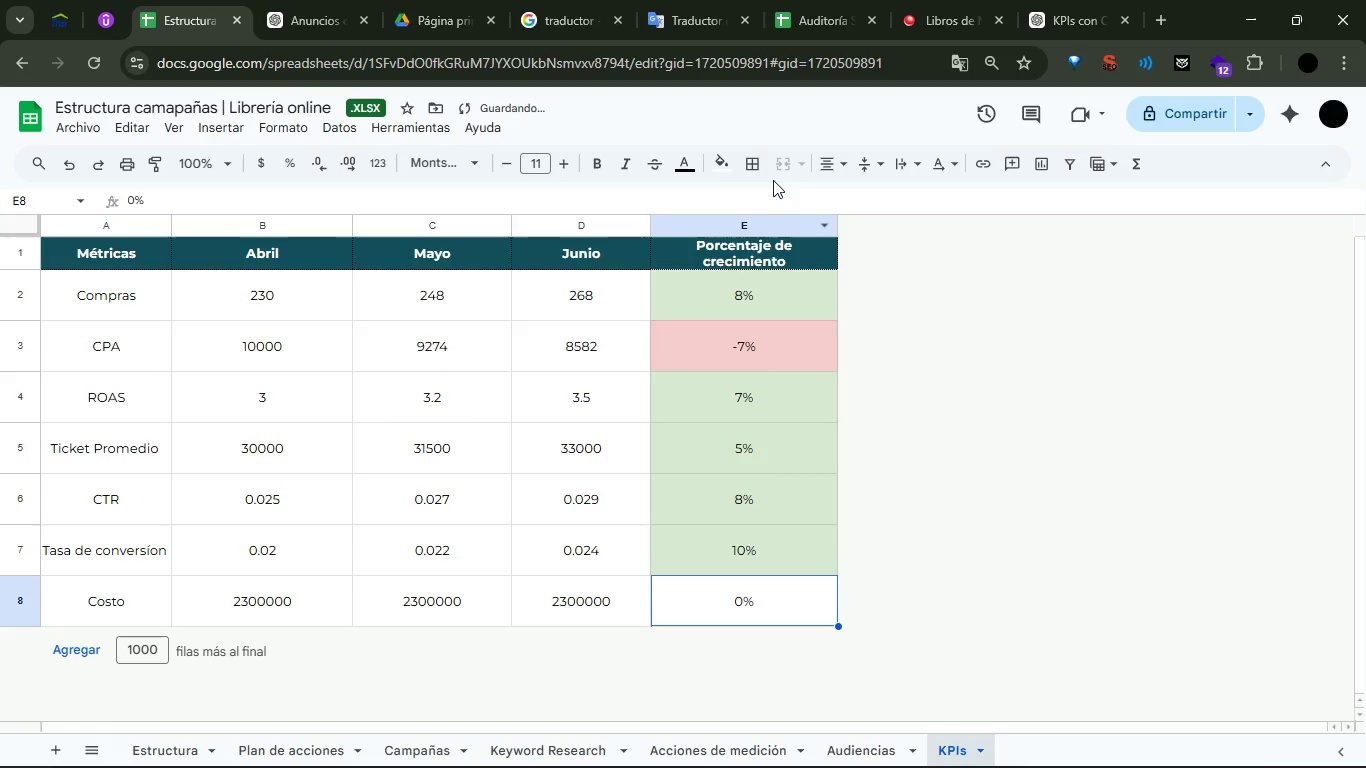 
left_click([726, 154])
 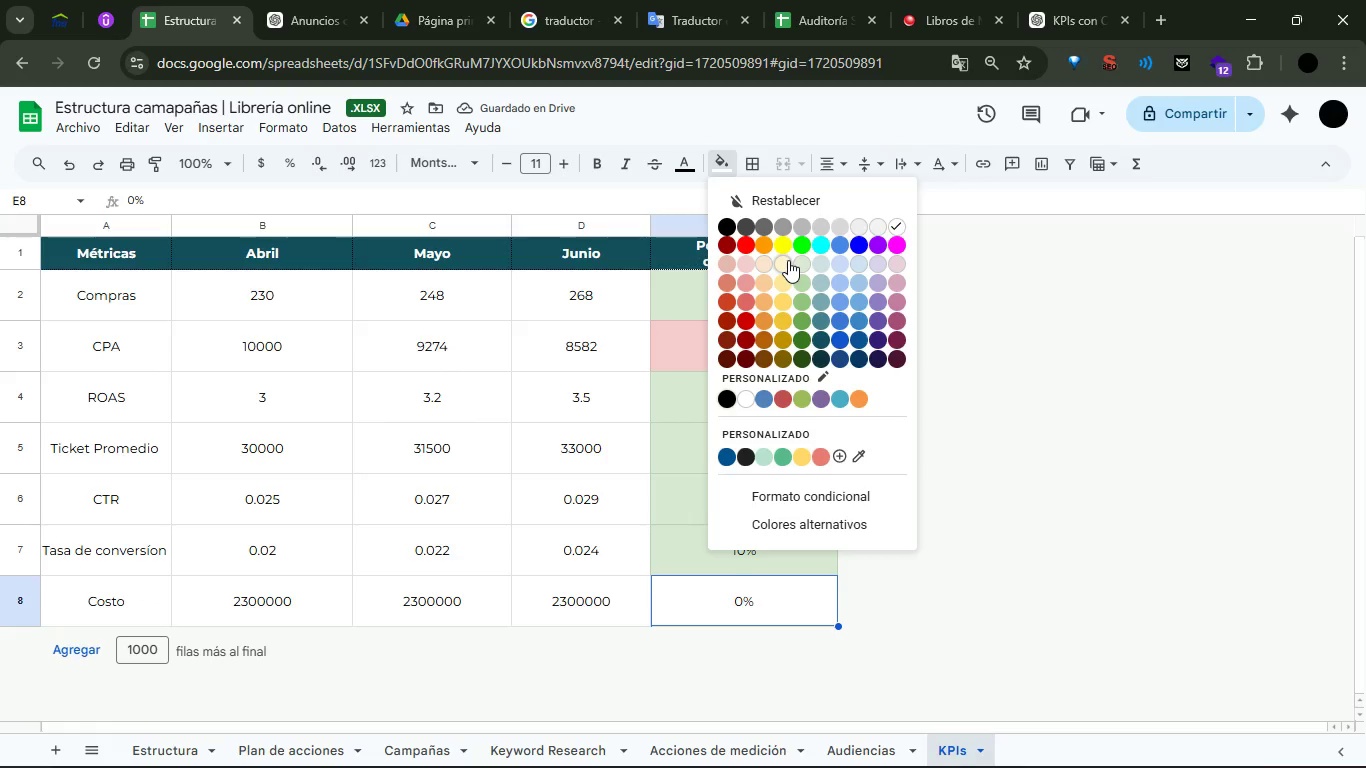 
double_click([1085, 472])
 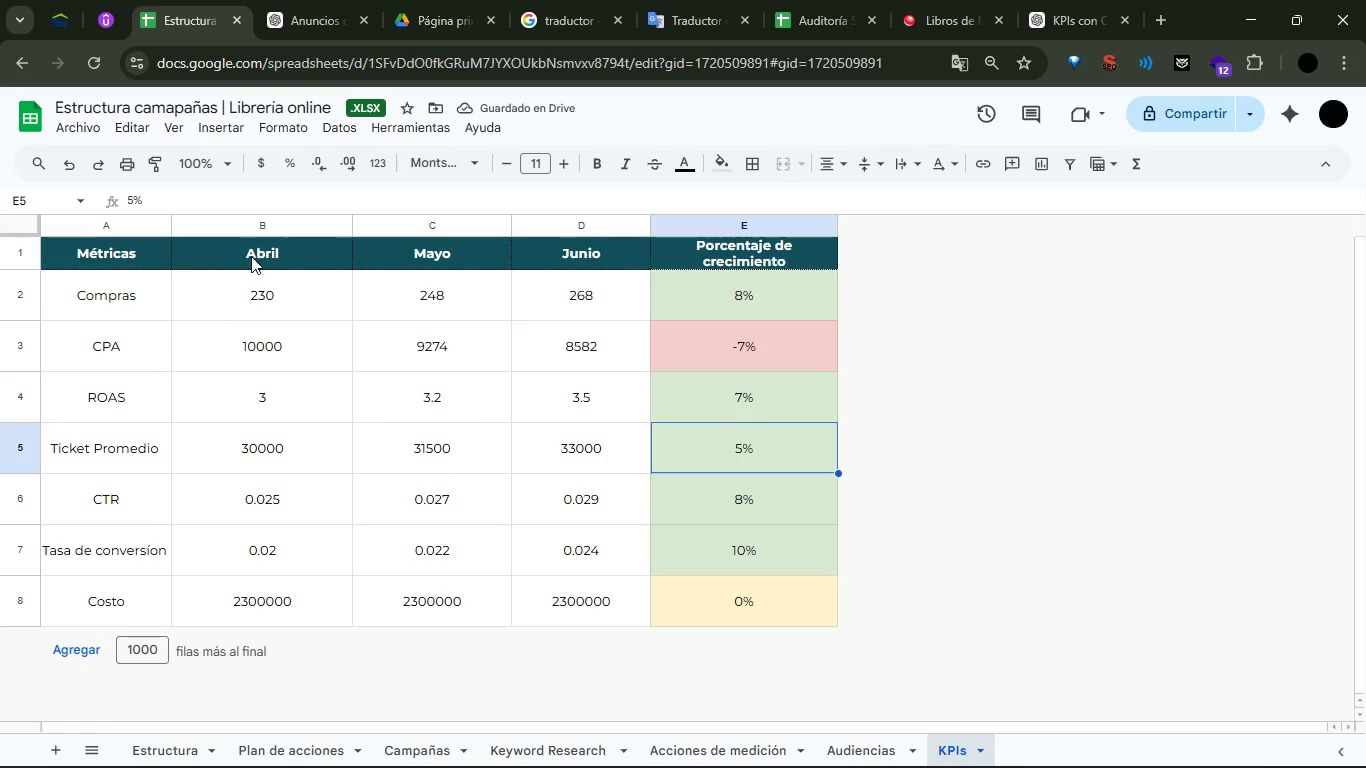 
double_click([329, 563])
 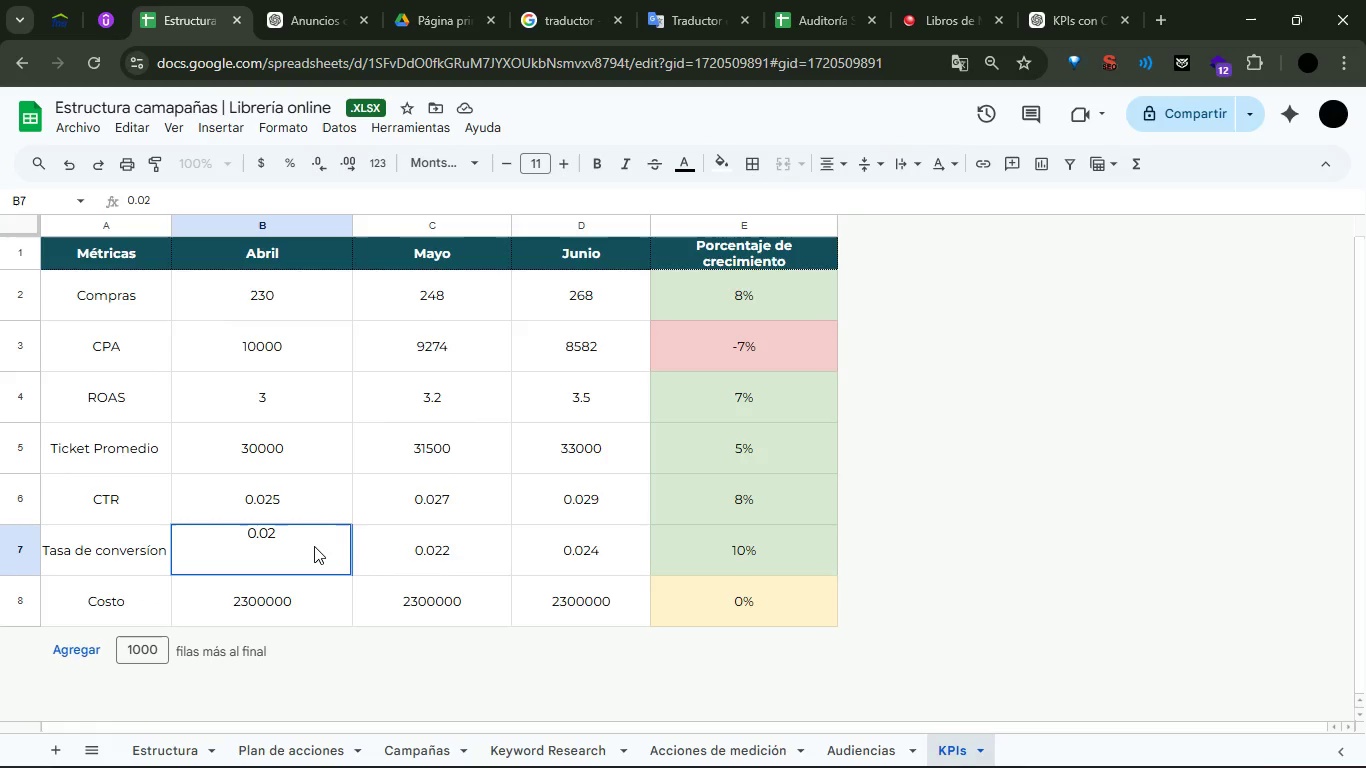 
double_click([314, 546])
 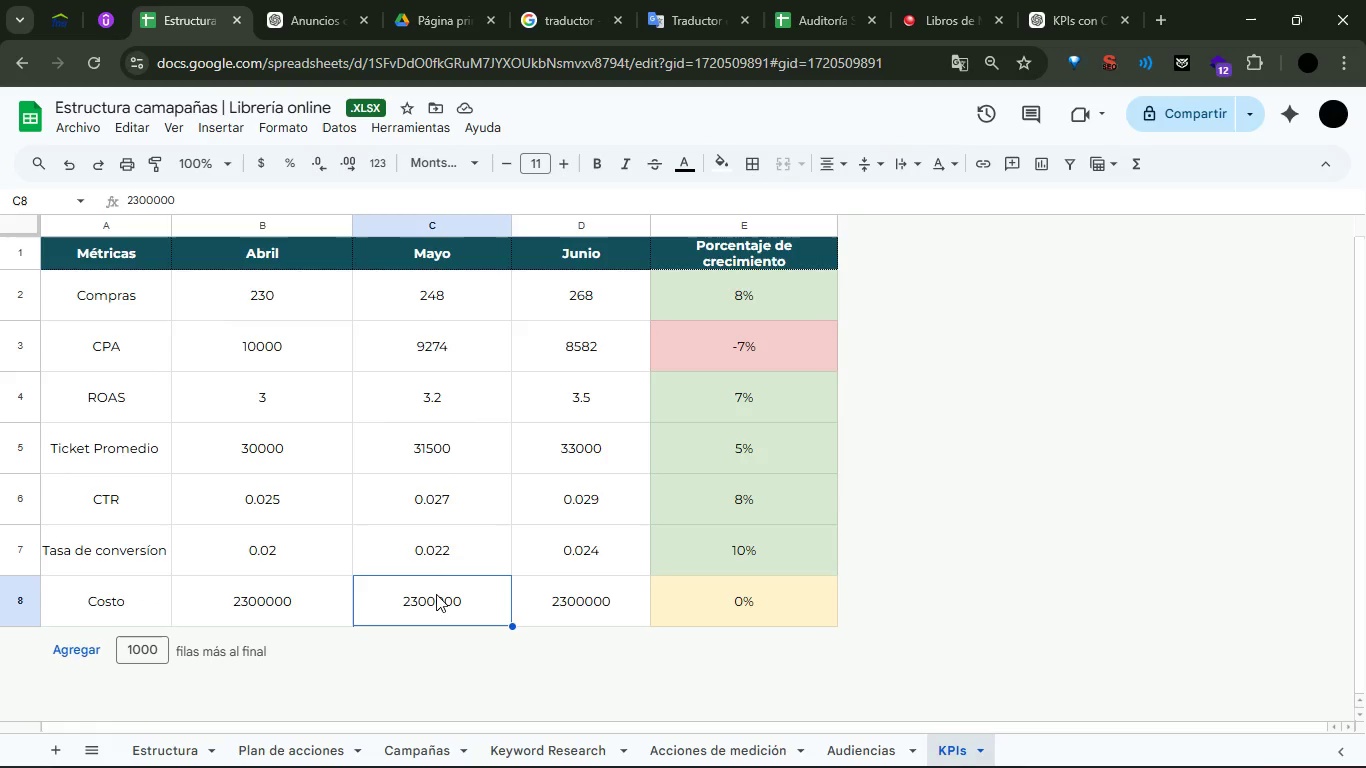 
triple_click([457, 541])
 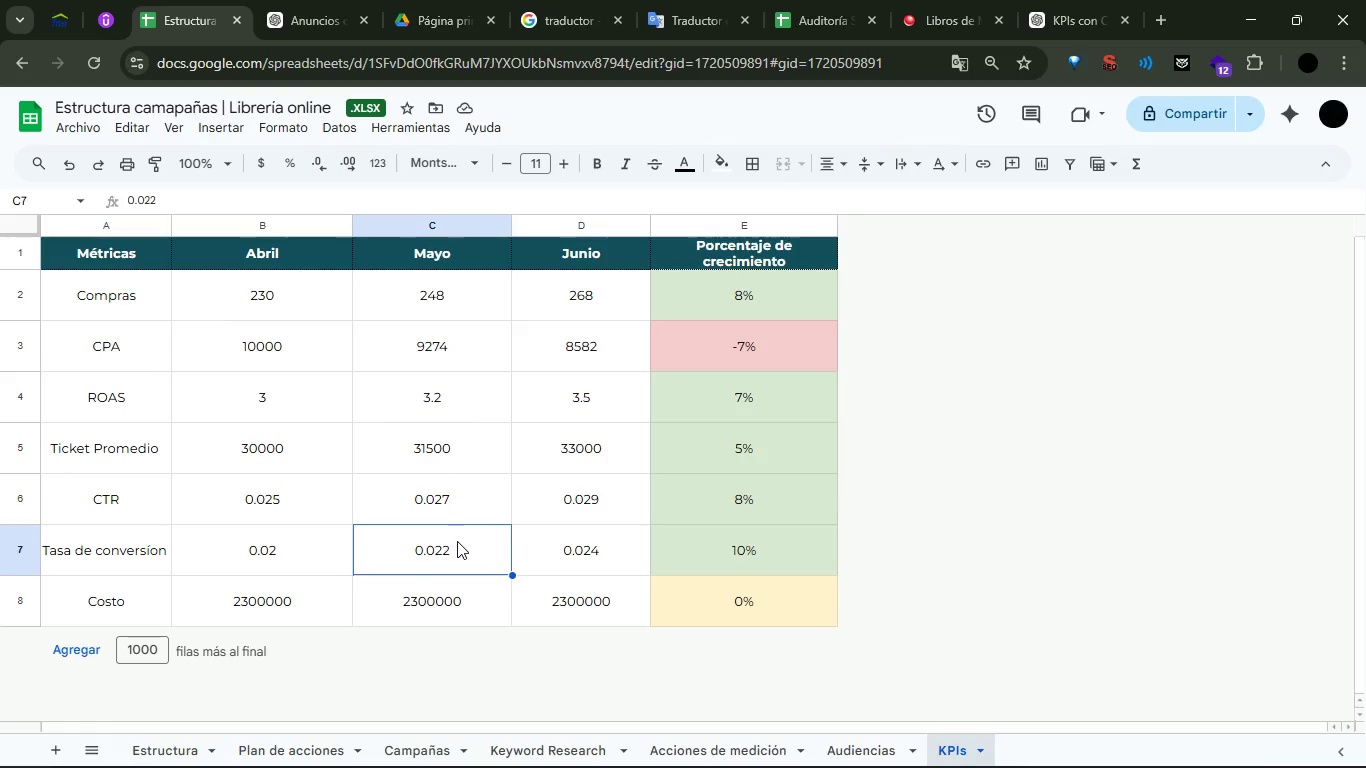 
triple_click([457, 541])
 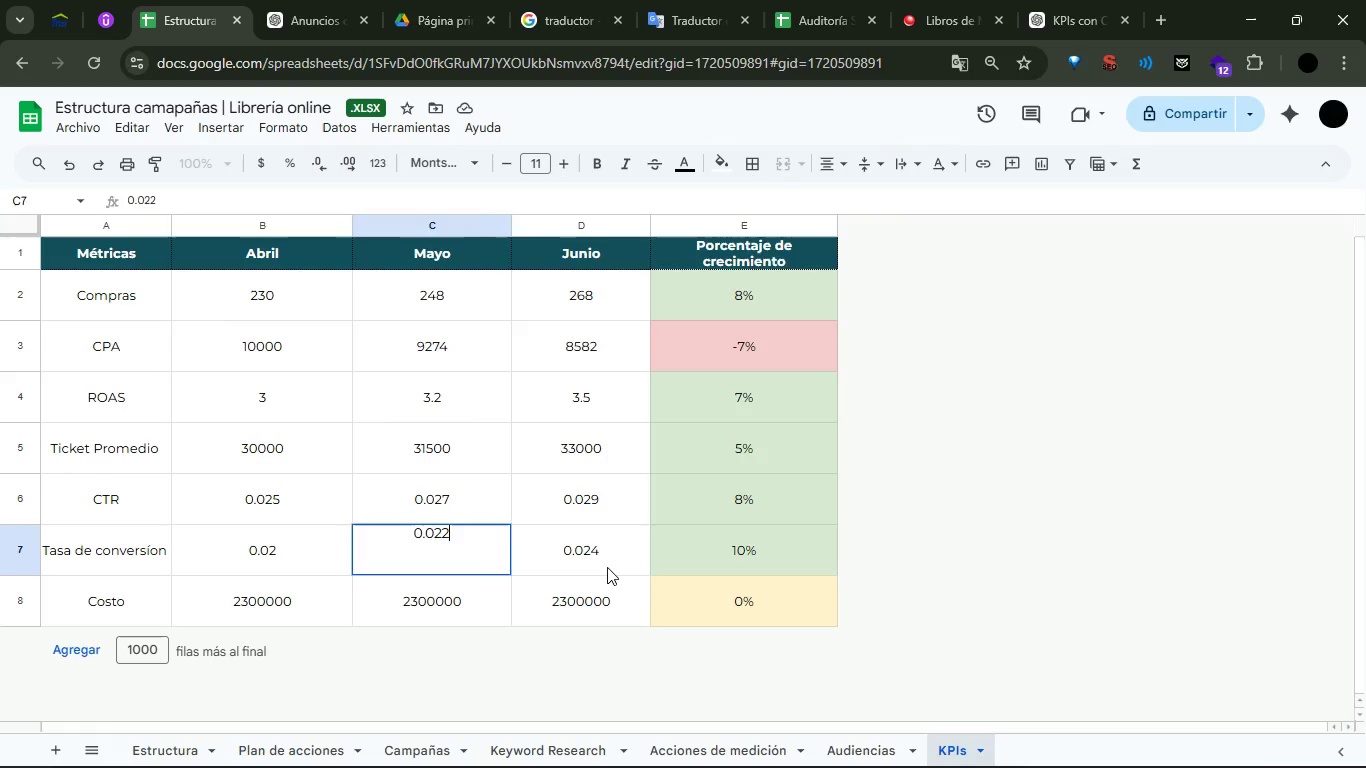 
triple_click([607, 567])
 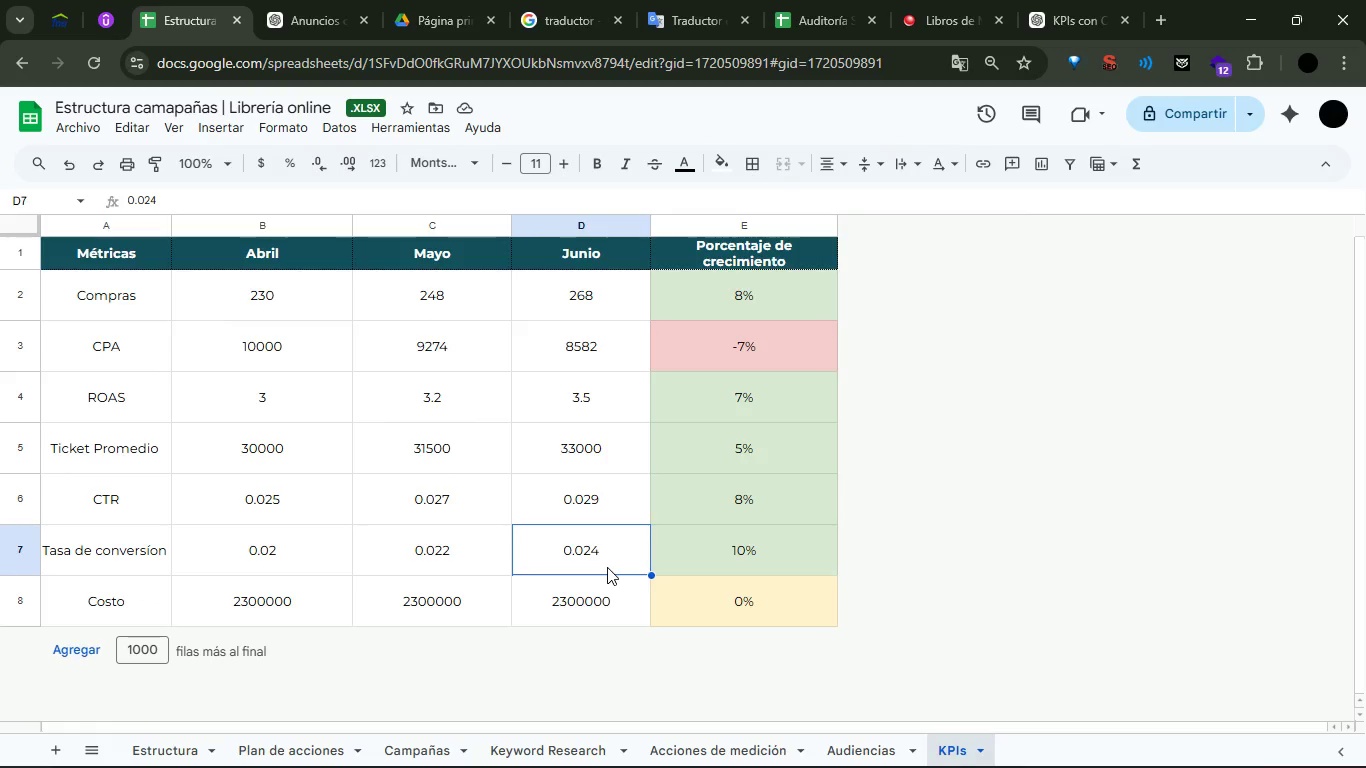 
triple_click([607, 567])
 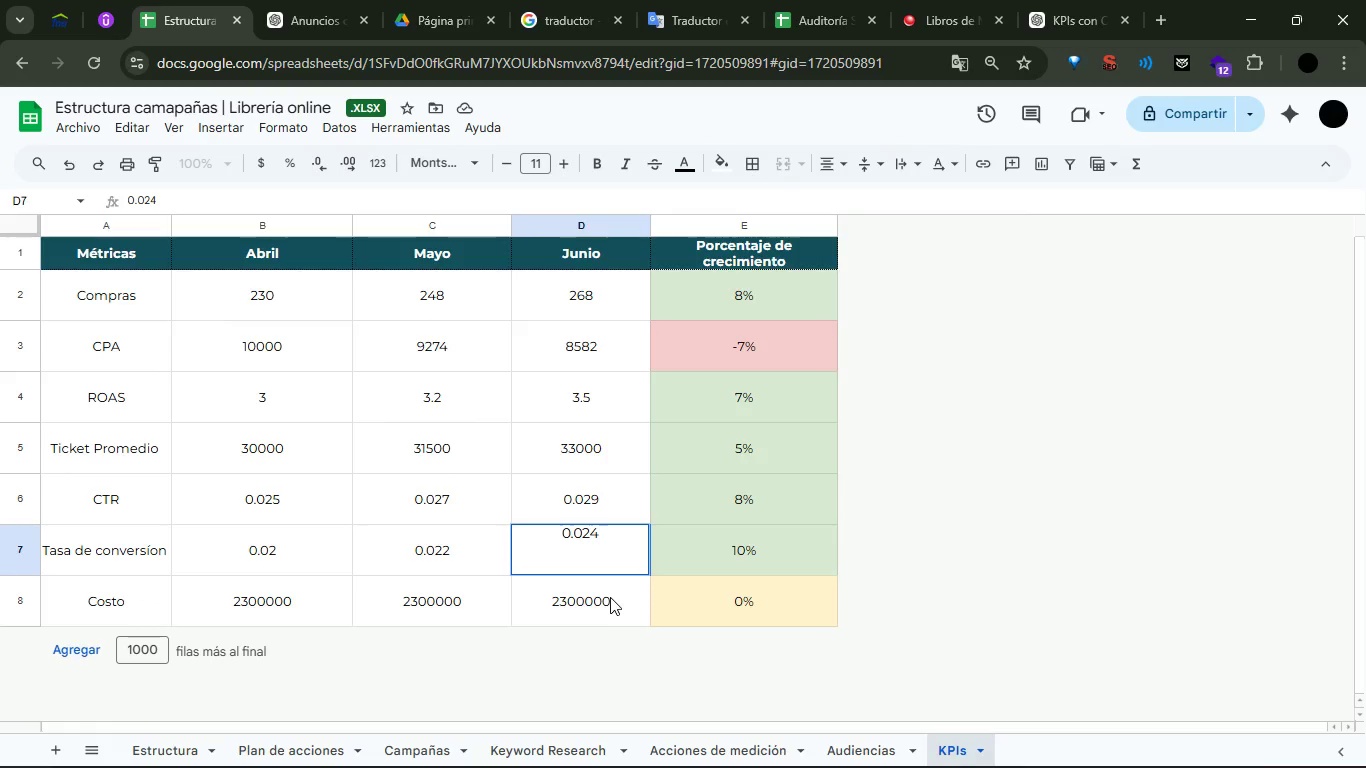 
left_click([607, 612])
 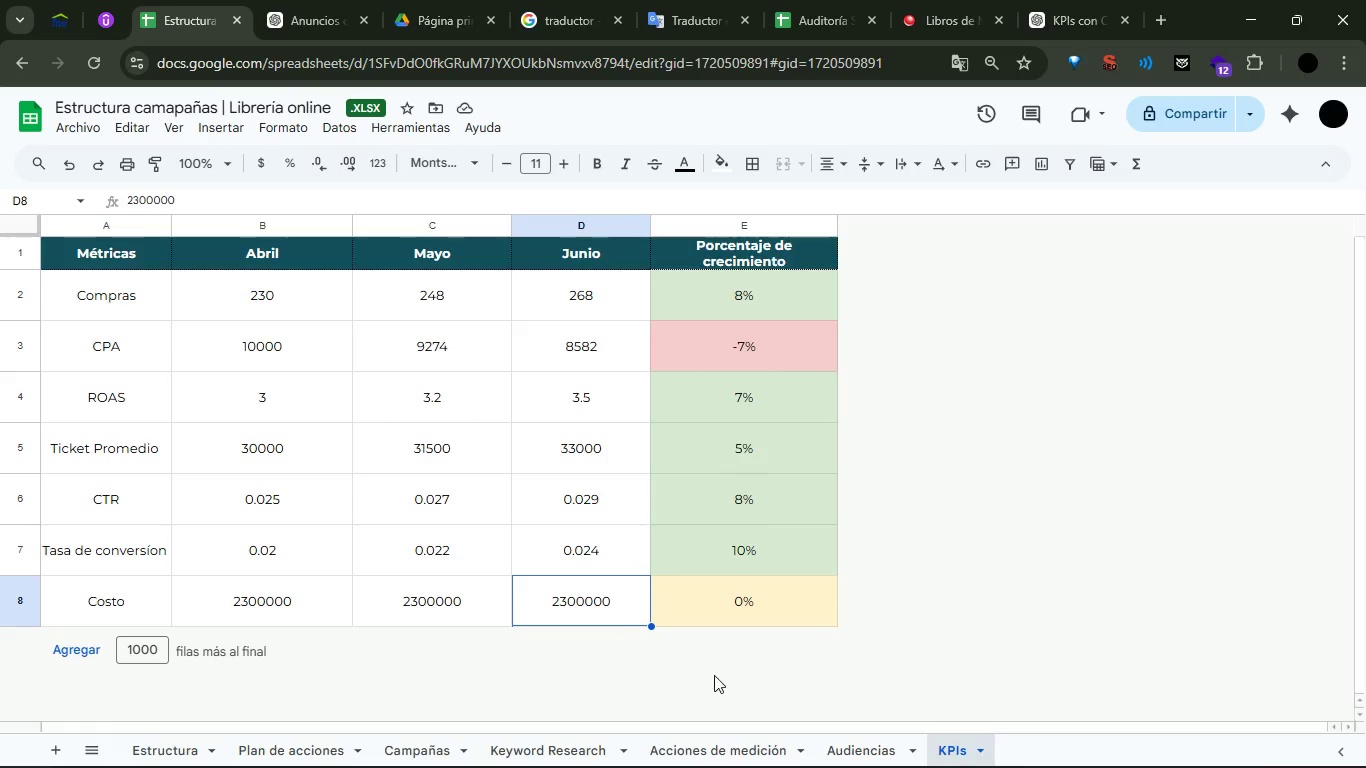 
left_click([728, 744])
 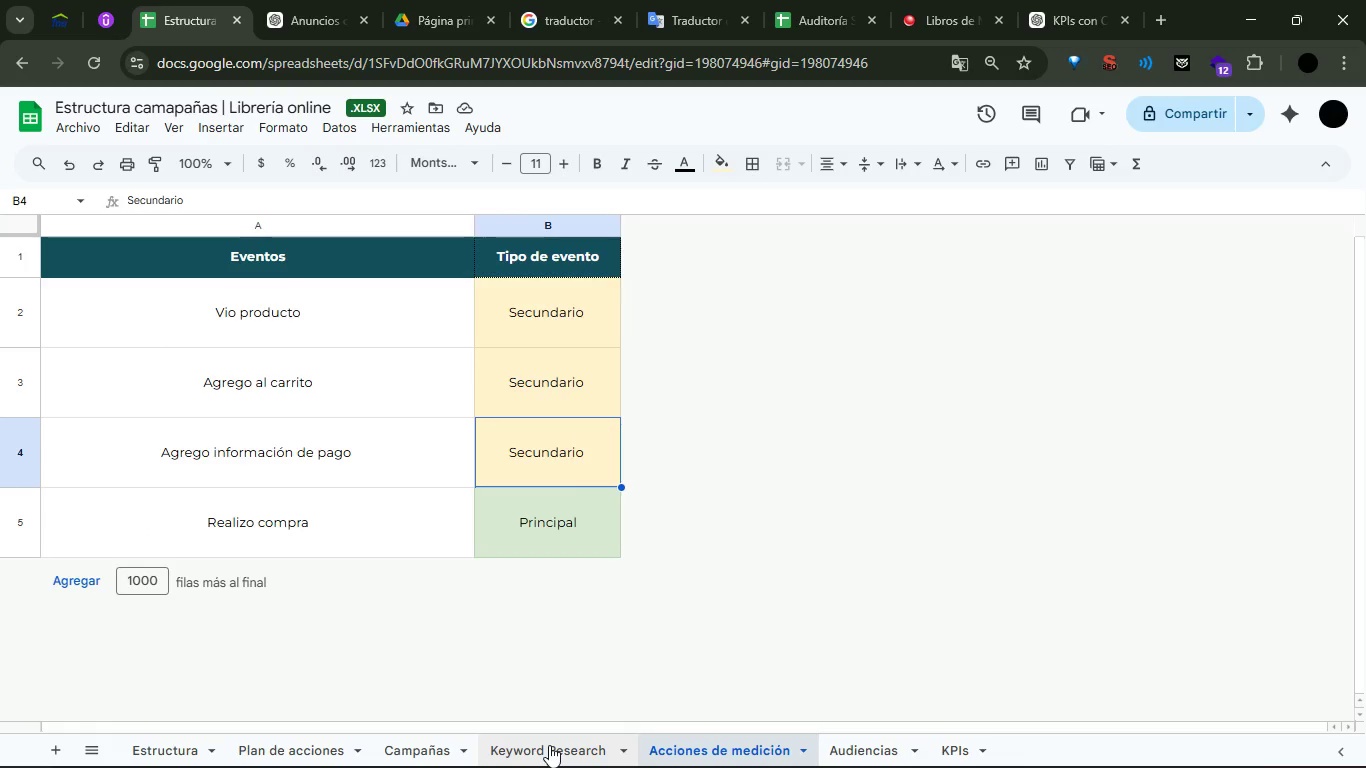 
left_click([549, 745])
 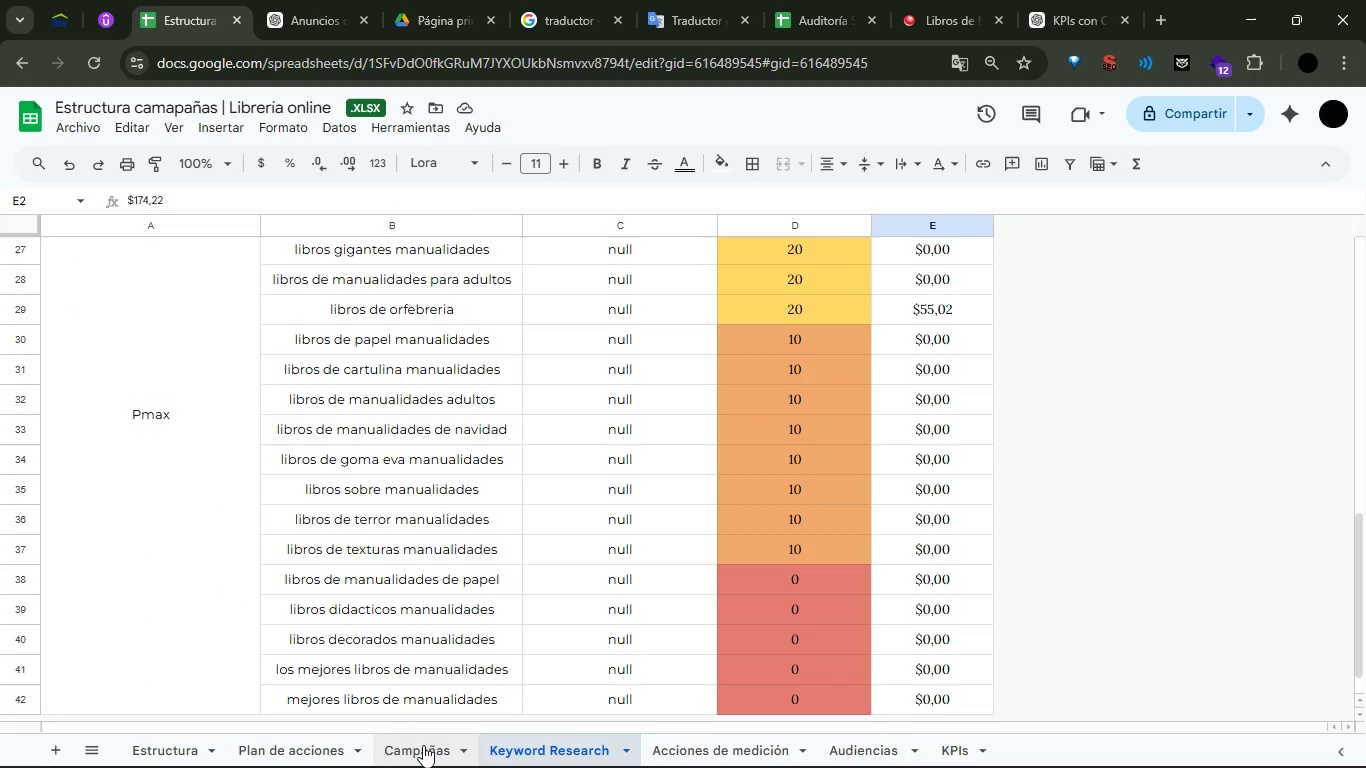 
left_click([419, 747])
 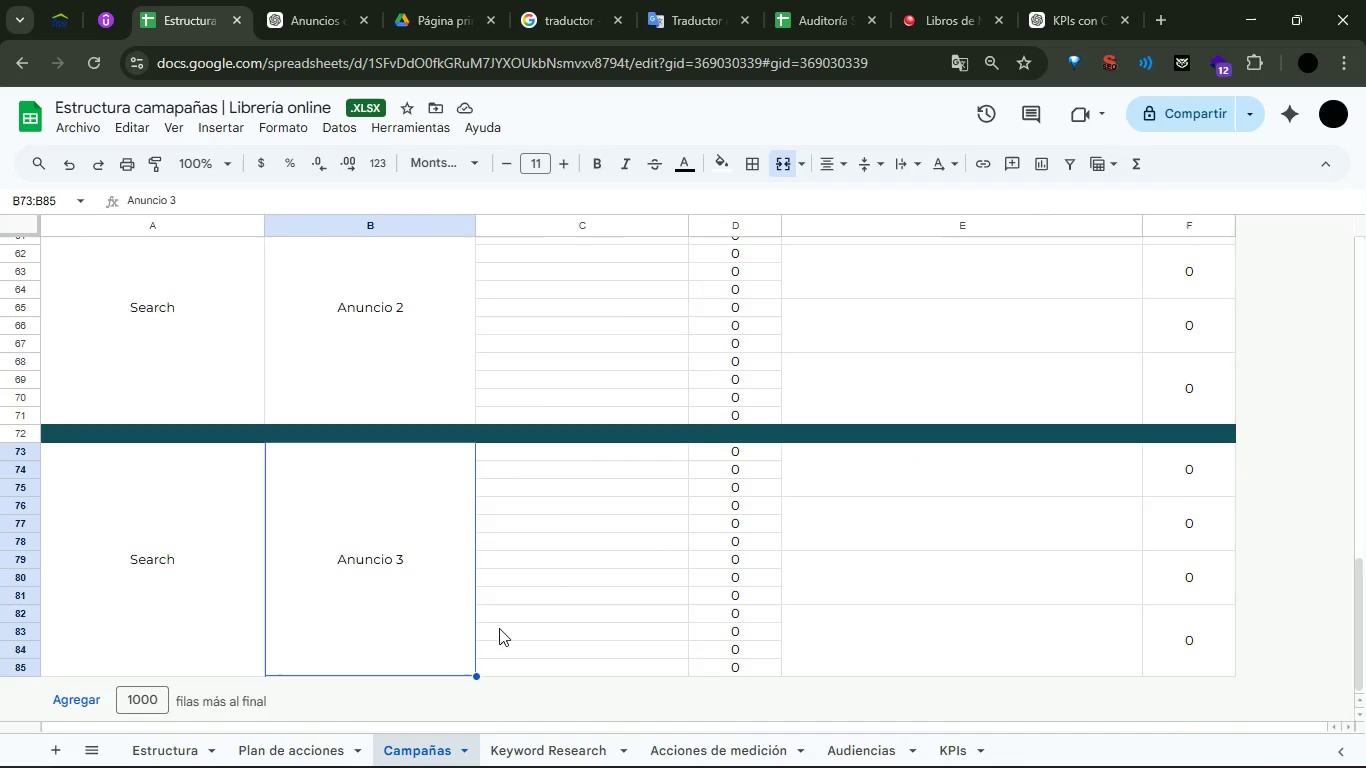 
scroll: coordinate [504, 595], scroll_direction: up, amount: 3.0
 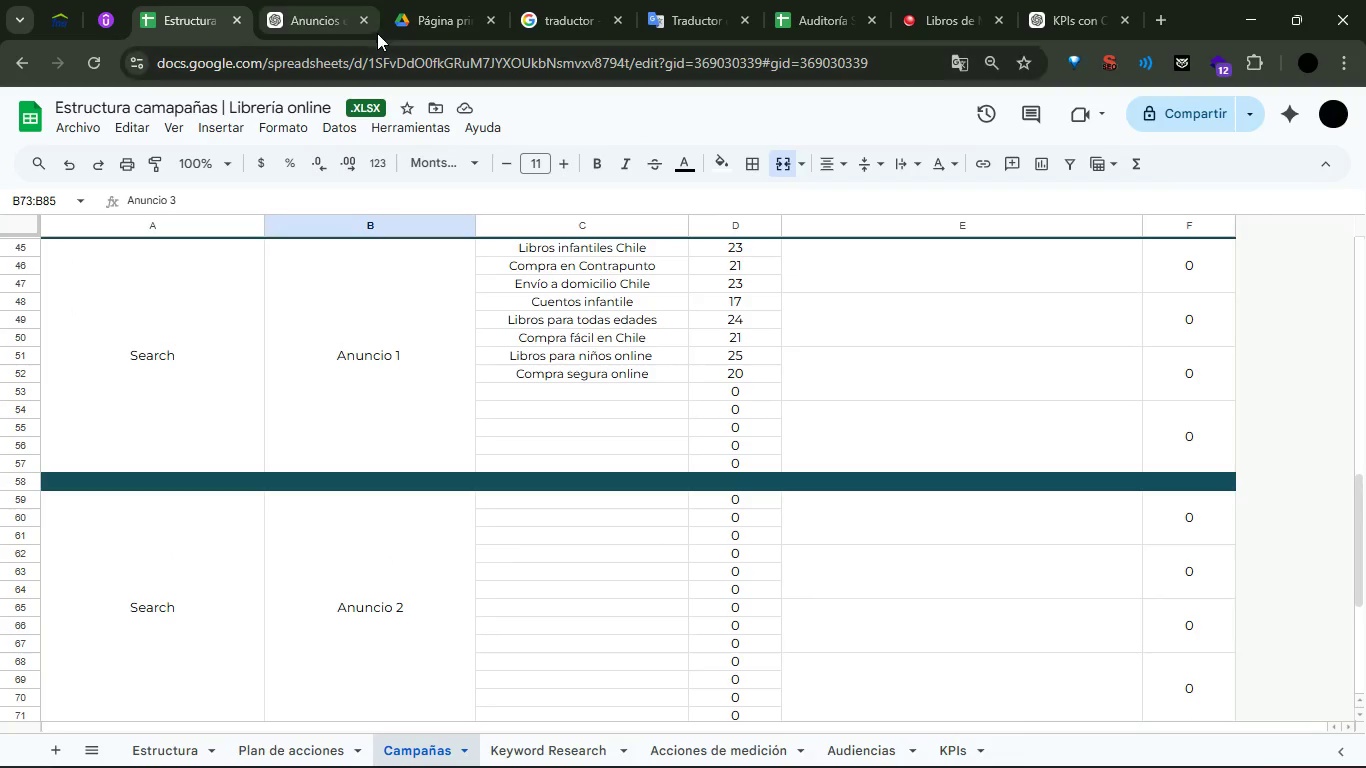 
left_click([218, 0])
 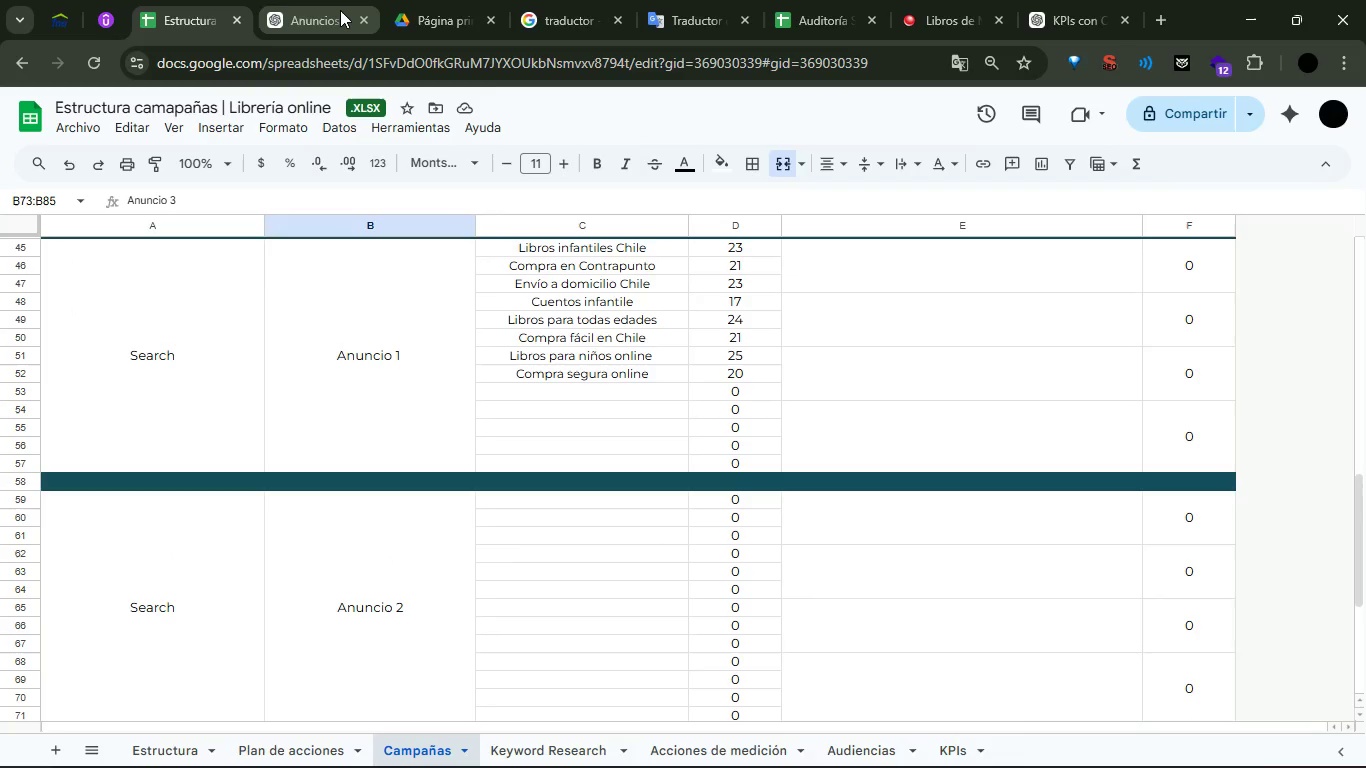 
left_click([340, 10])
 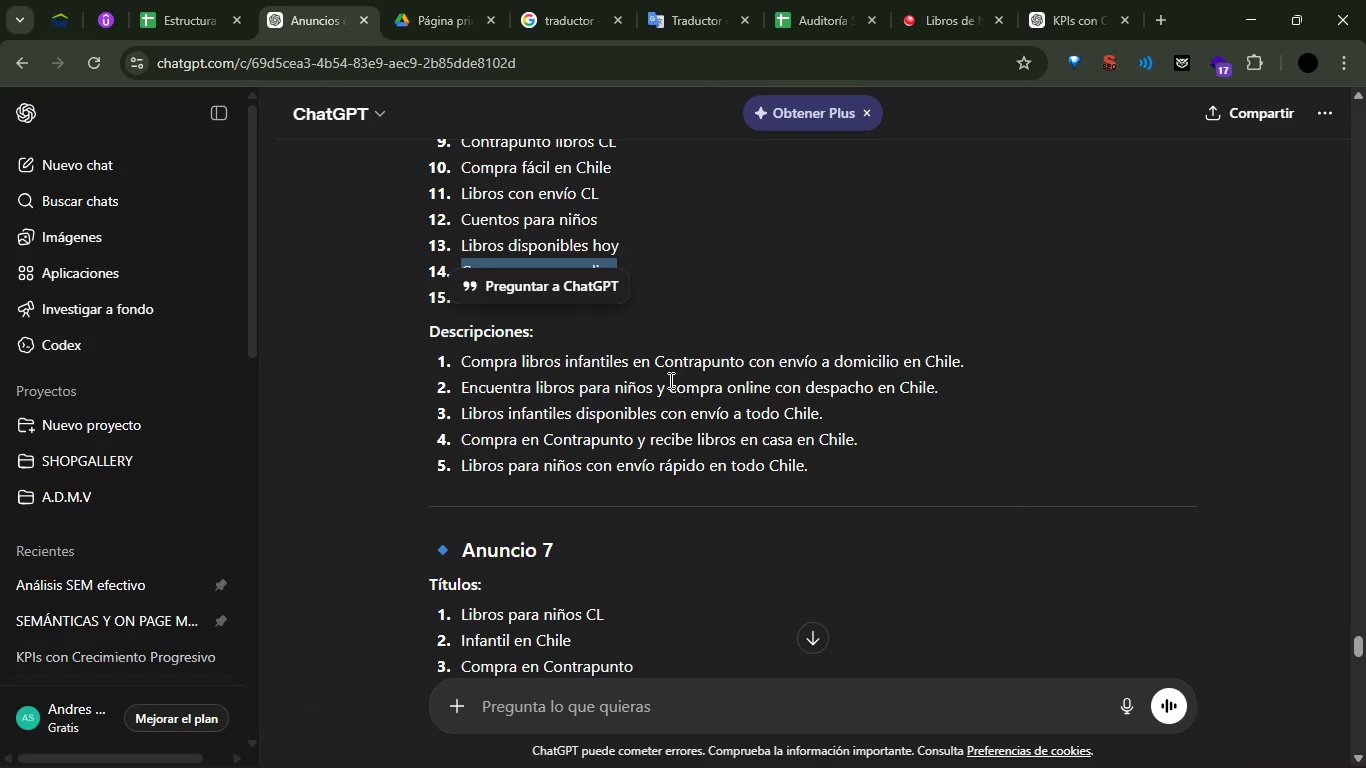 
double_click([666, 375])
 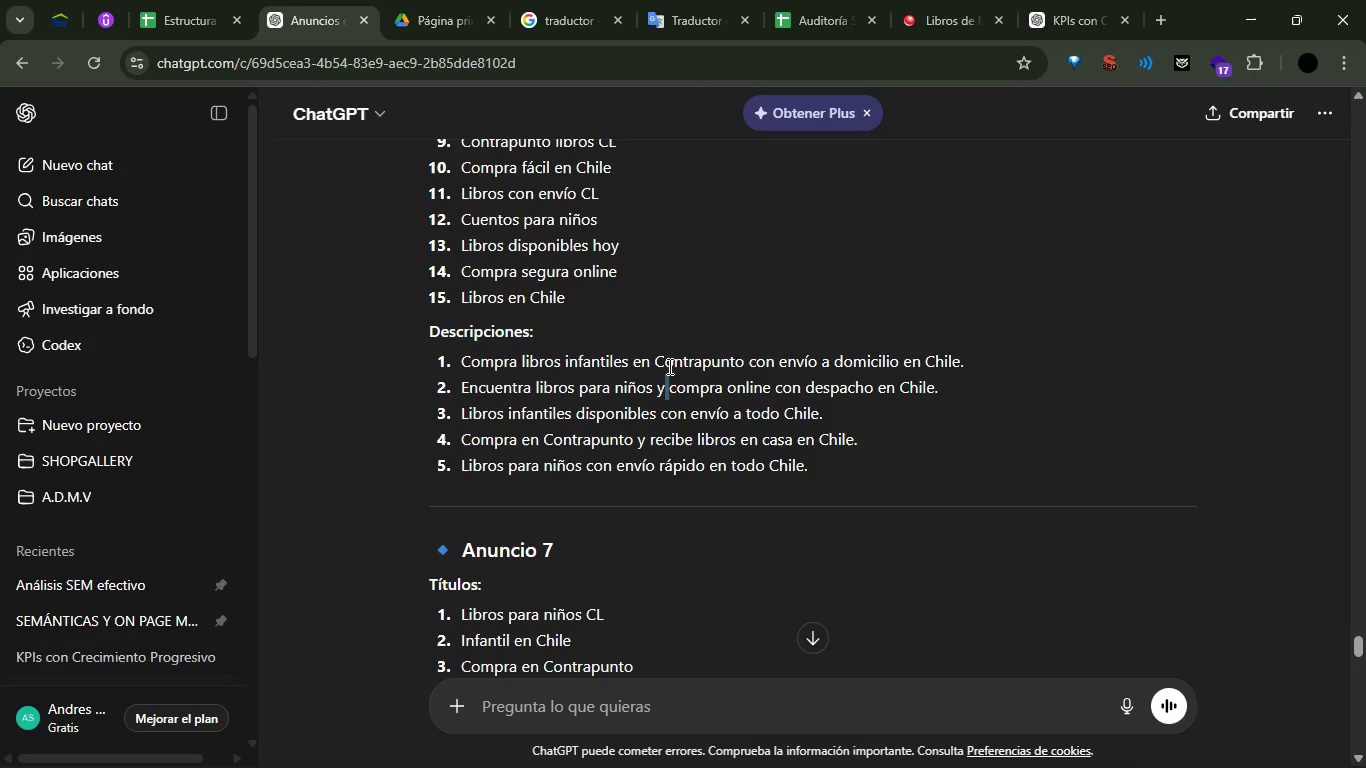 
triple_click([668, 366])
 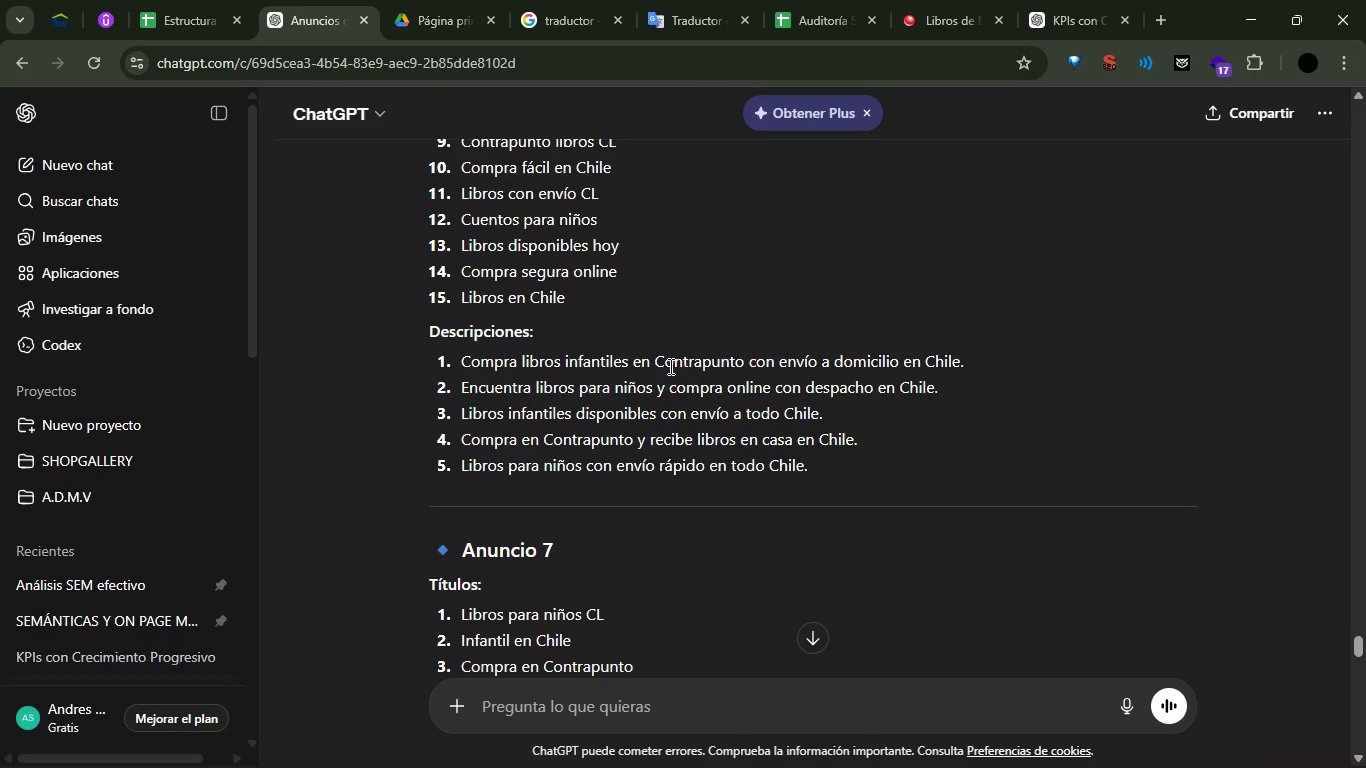 
triple_click([669, 366])
 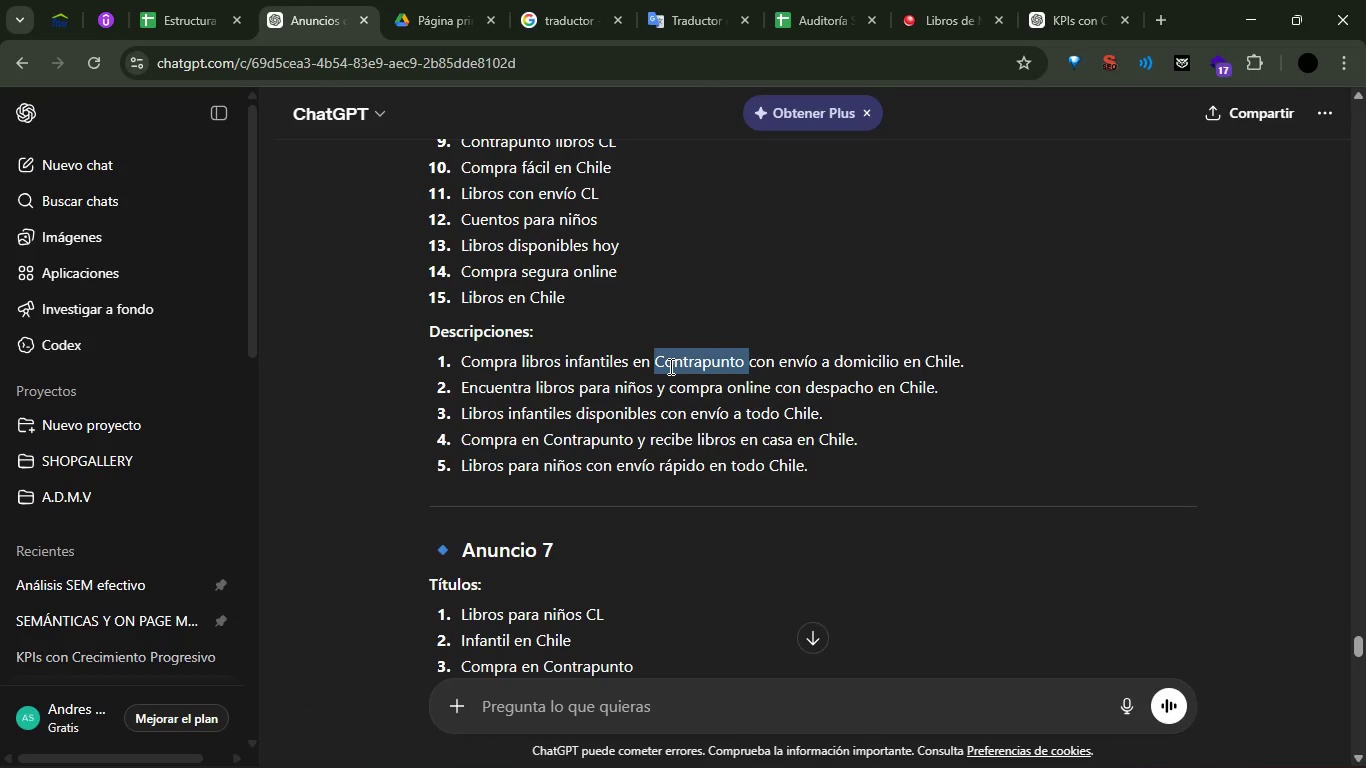 
triple_click([669, 366])
 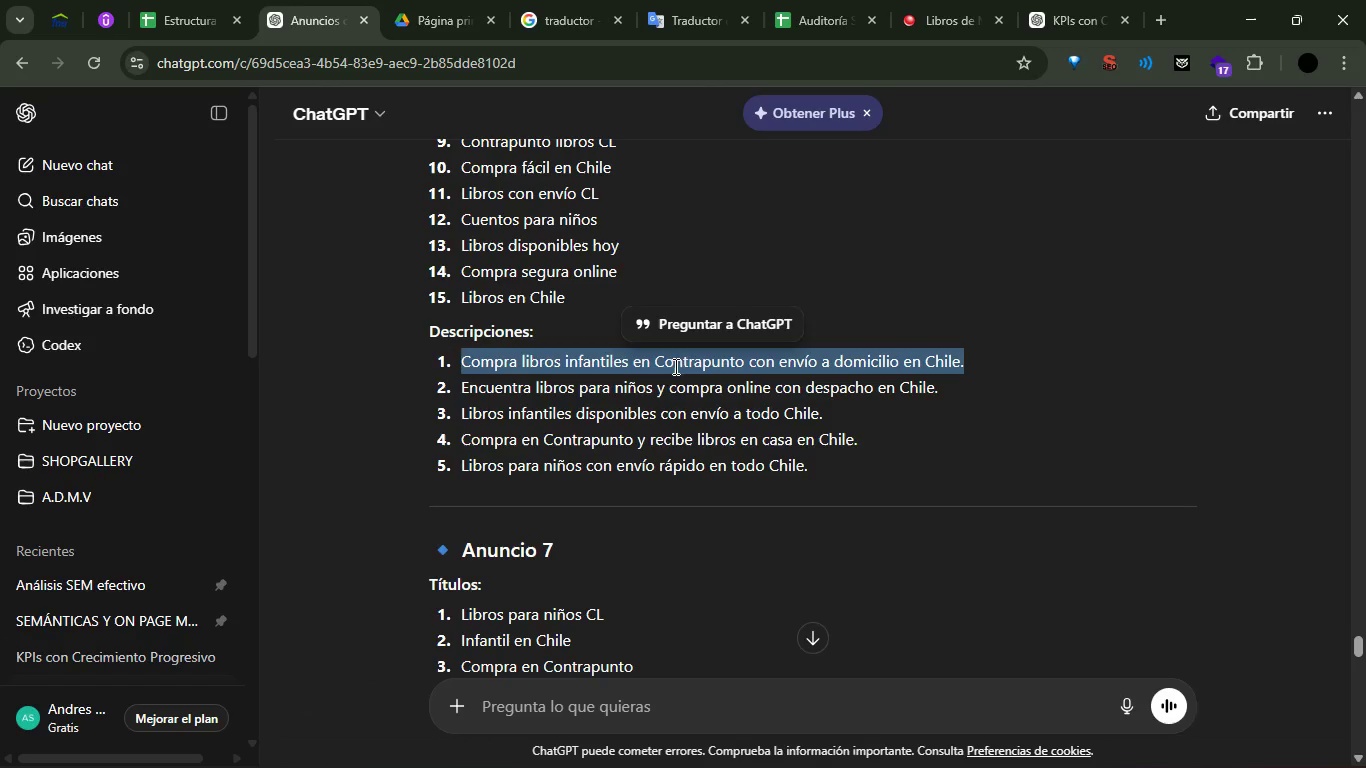 
key(Control+C)
 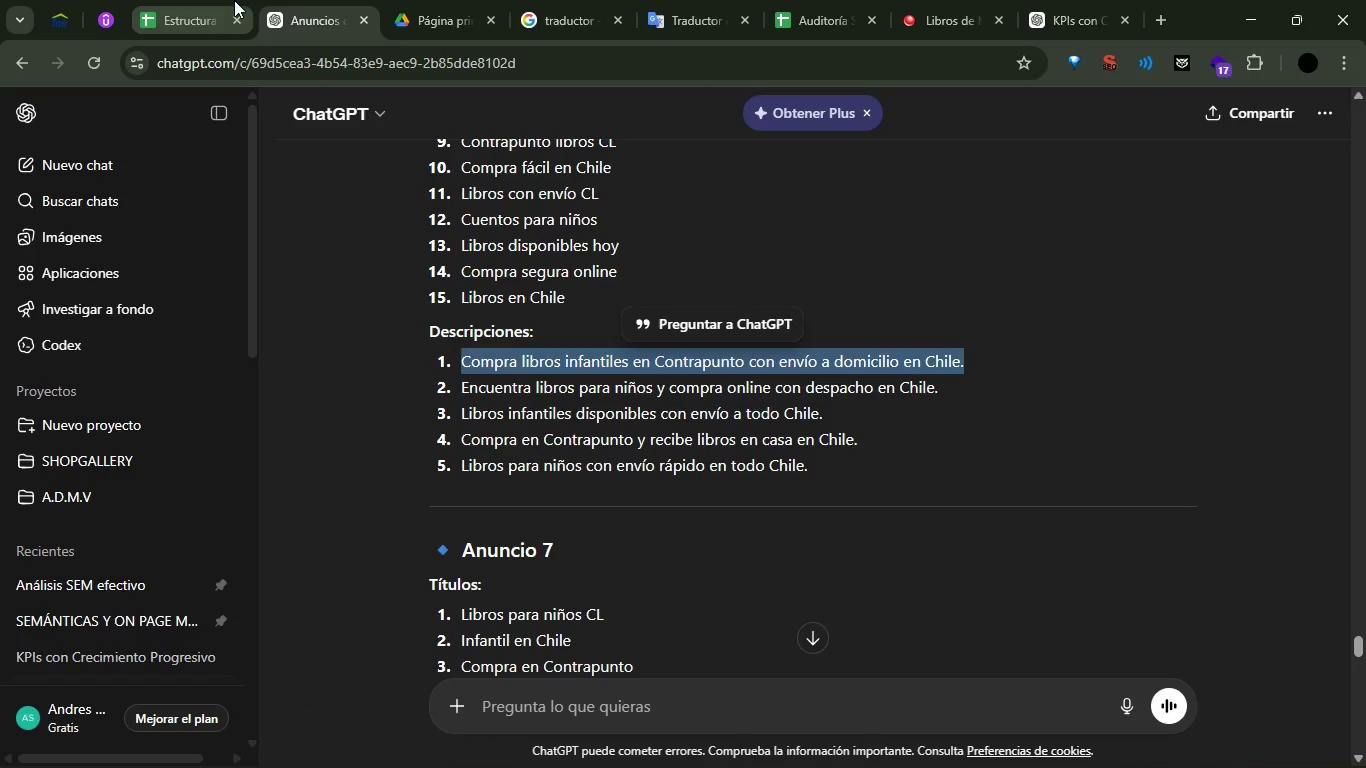 
left_click([296, 0])
 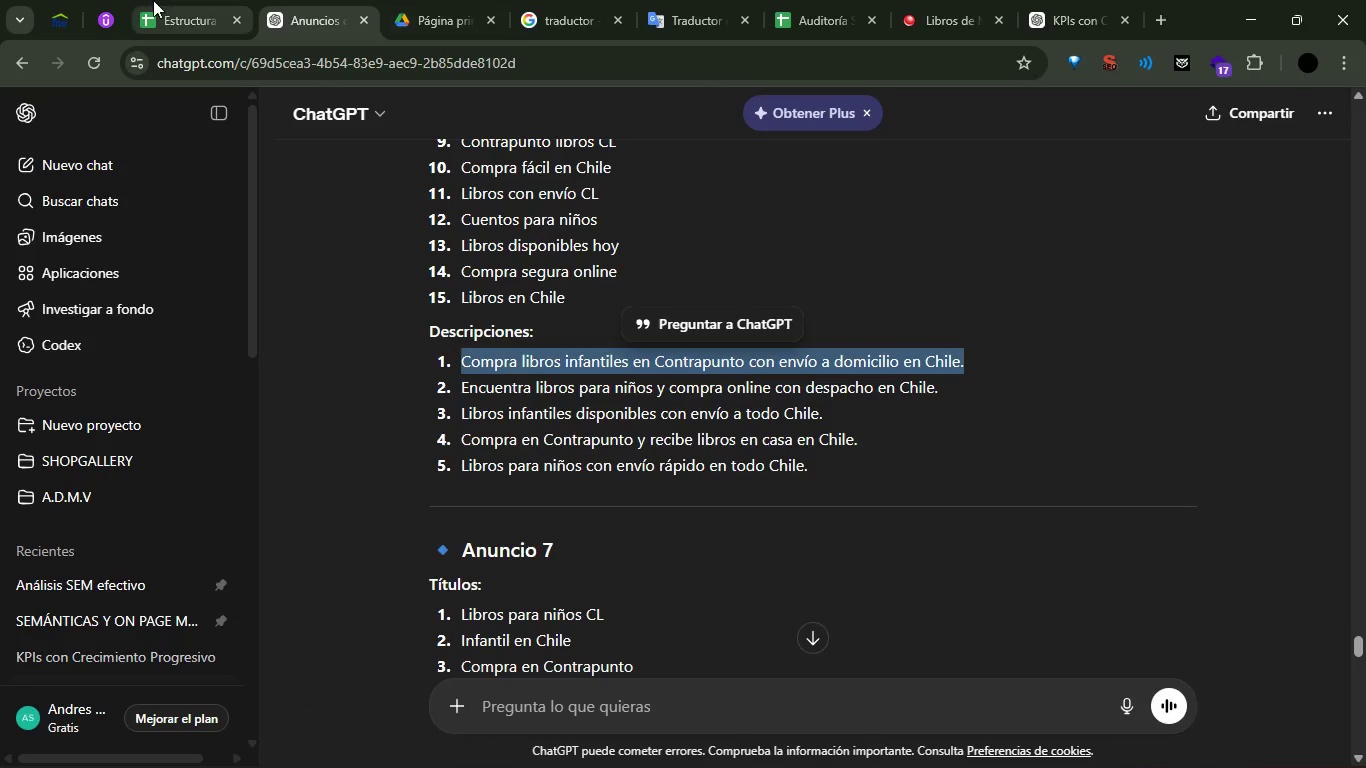 
left_click([153, 0])
 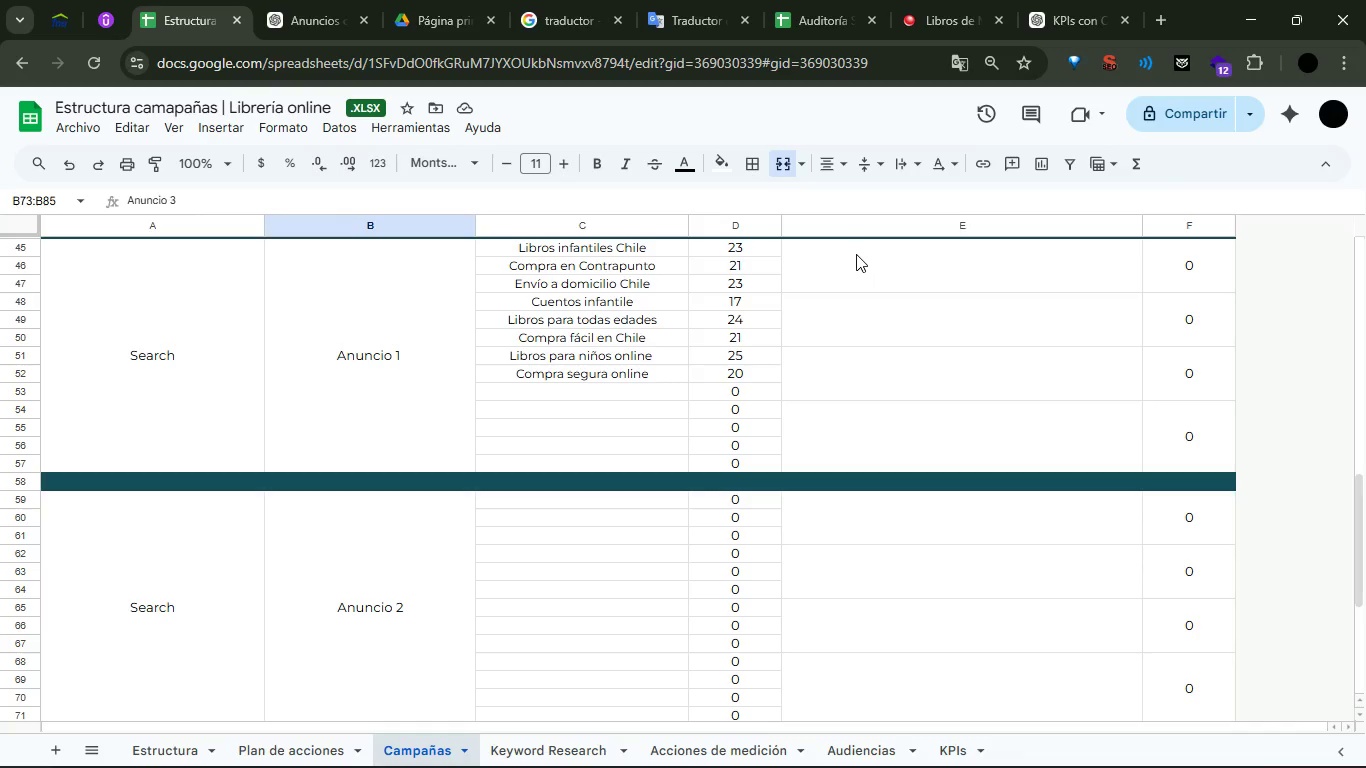 
double_click([856, 254])
 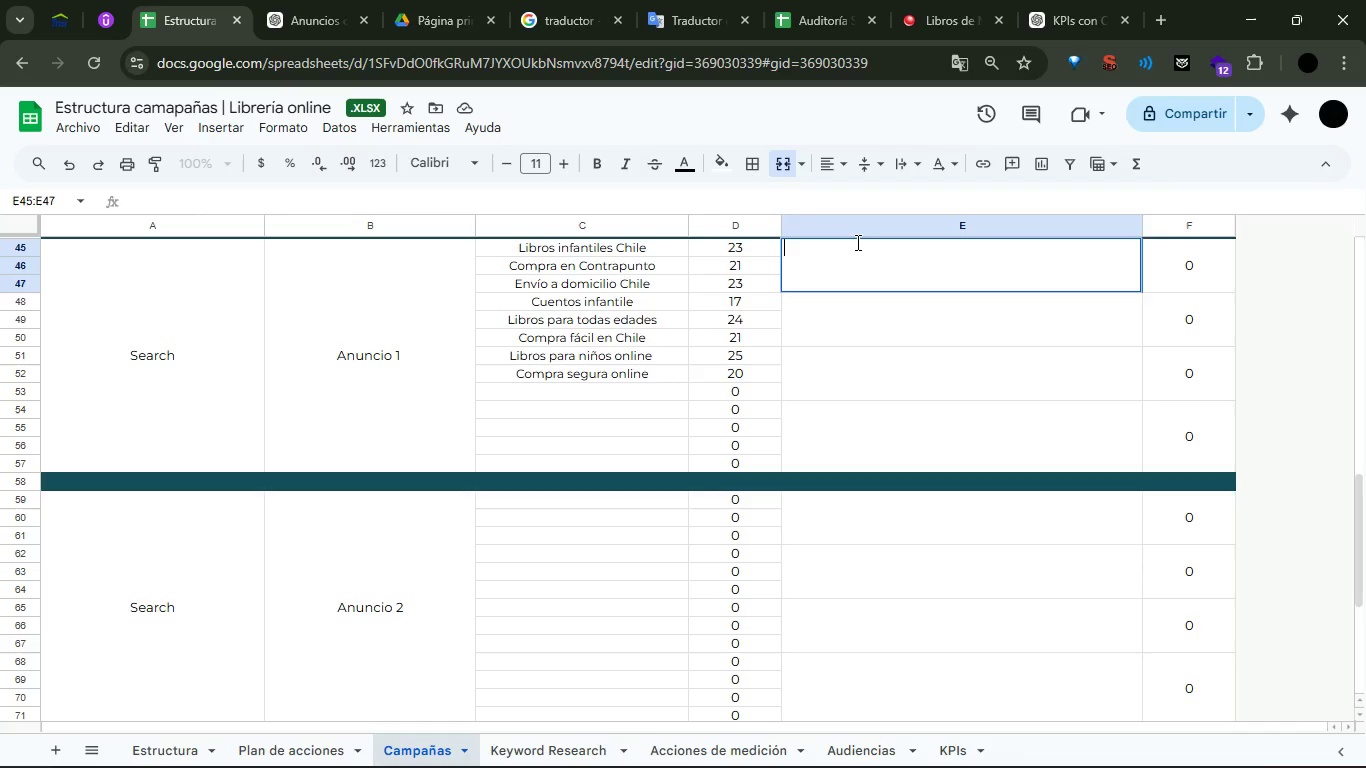 
key(Control+ControlLeft)
 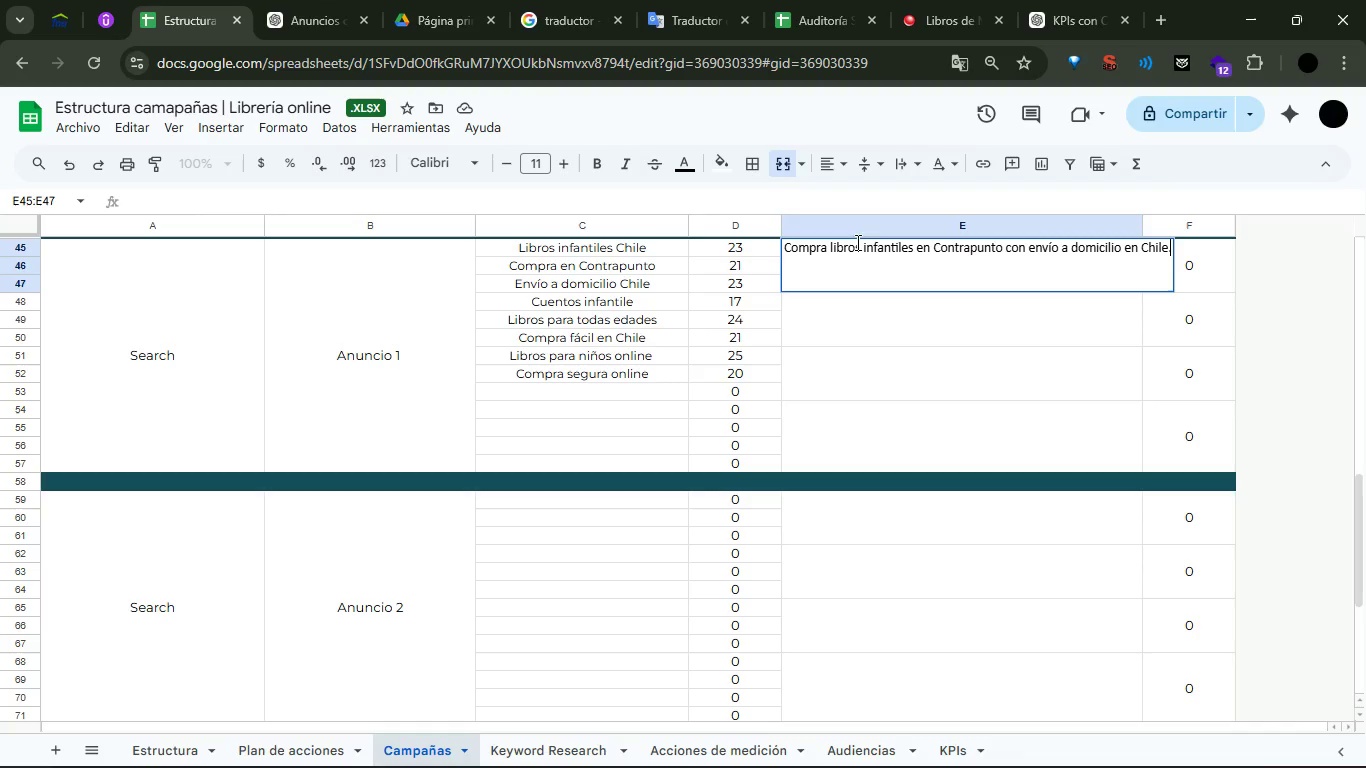 
key(Control+V)
 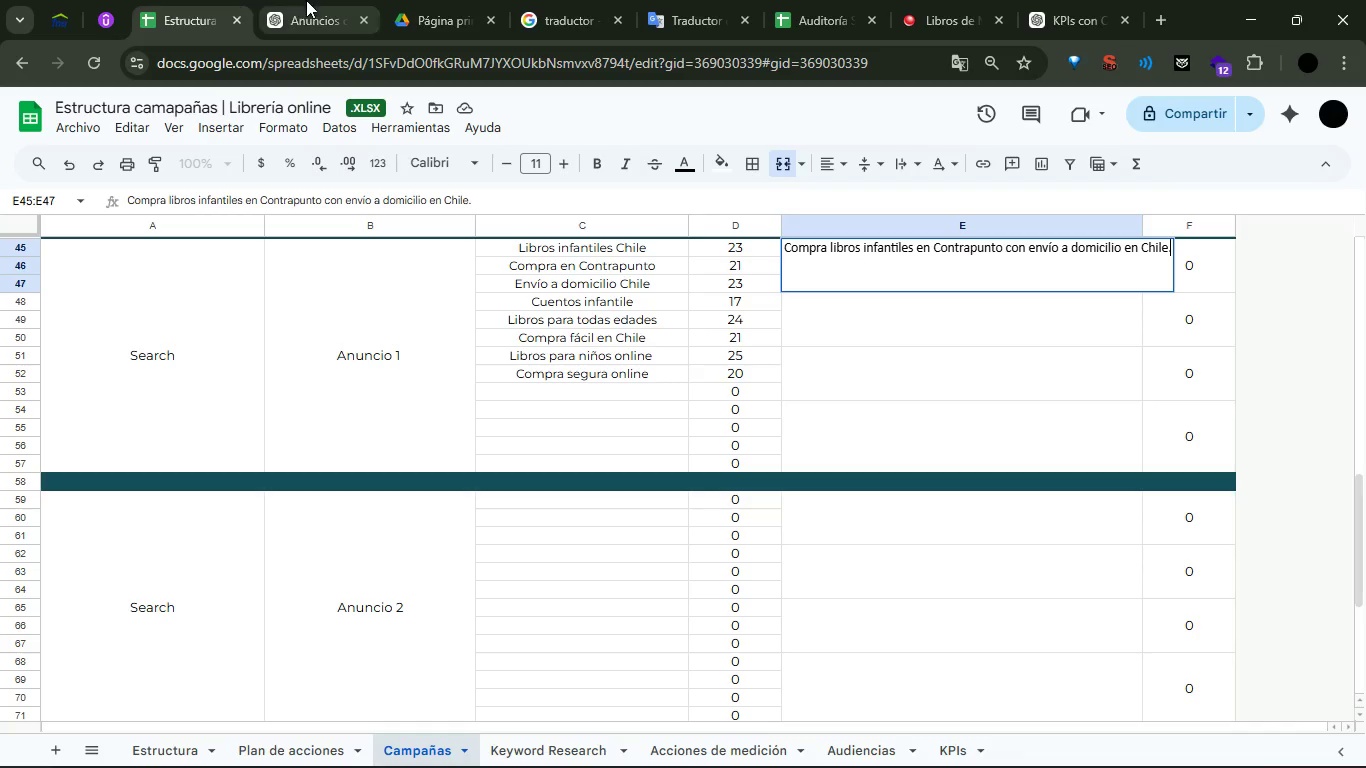 
left_click([304, 0])
 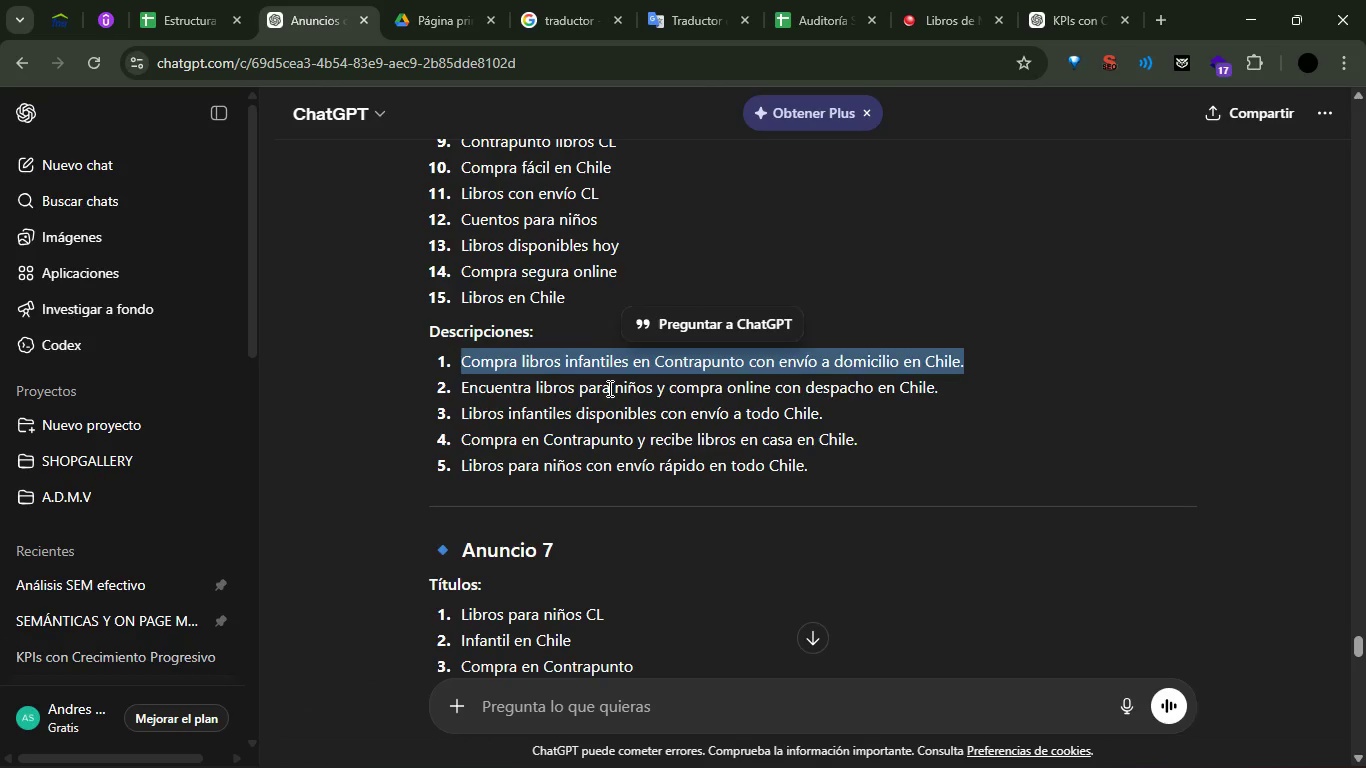 
double_click([608, 388])
 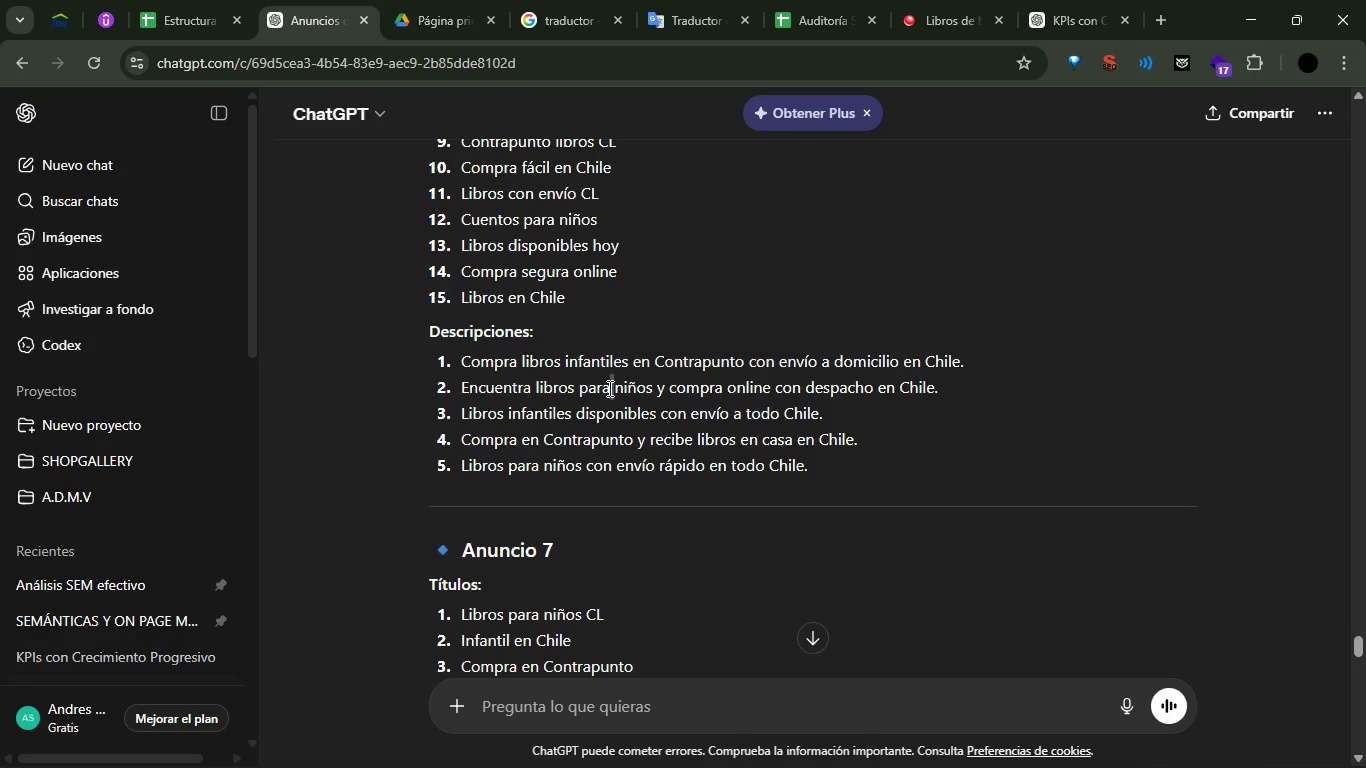 
triple_click([608, 388])
 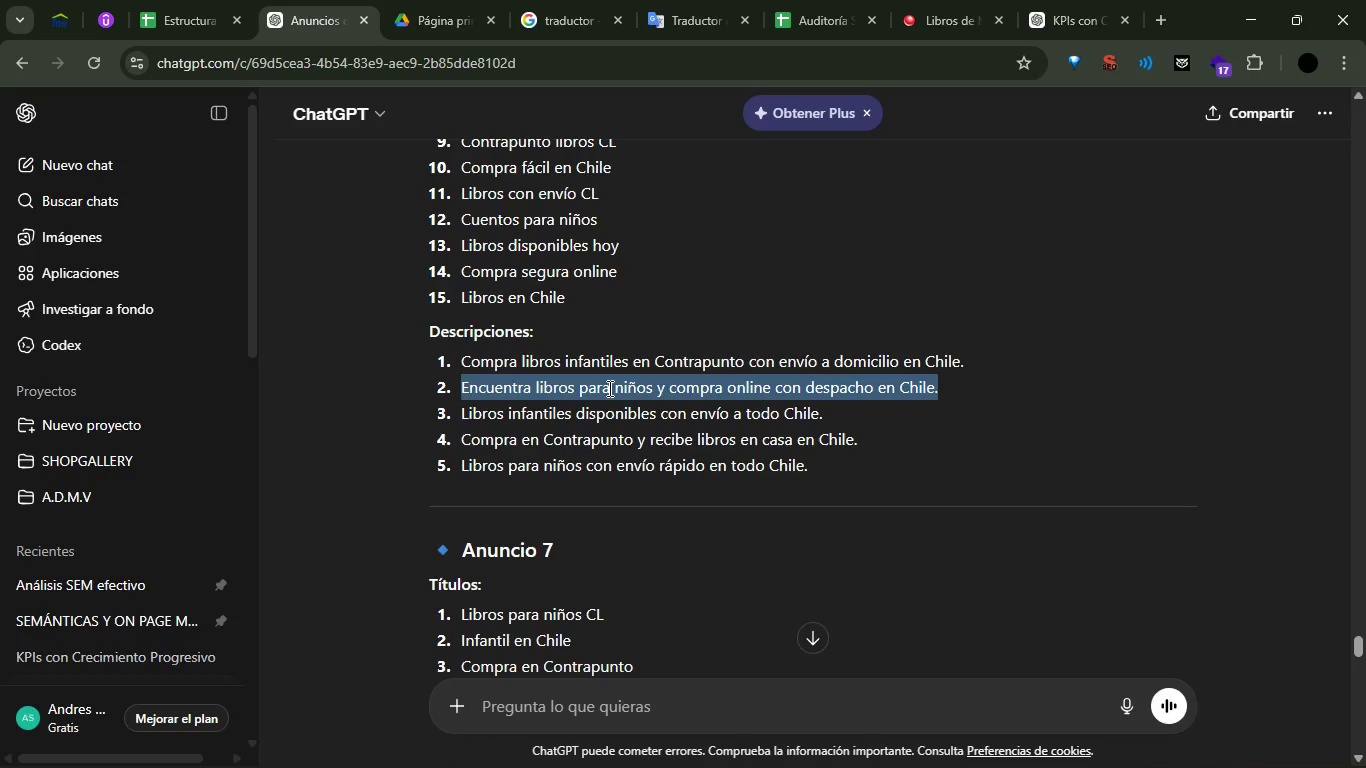 
key(Control+C)
 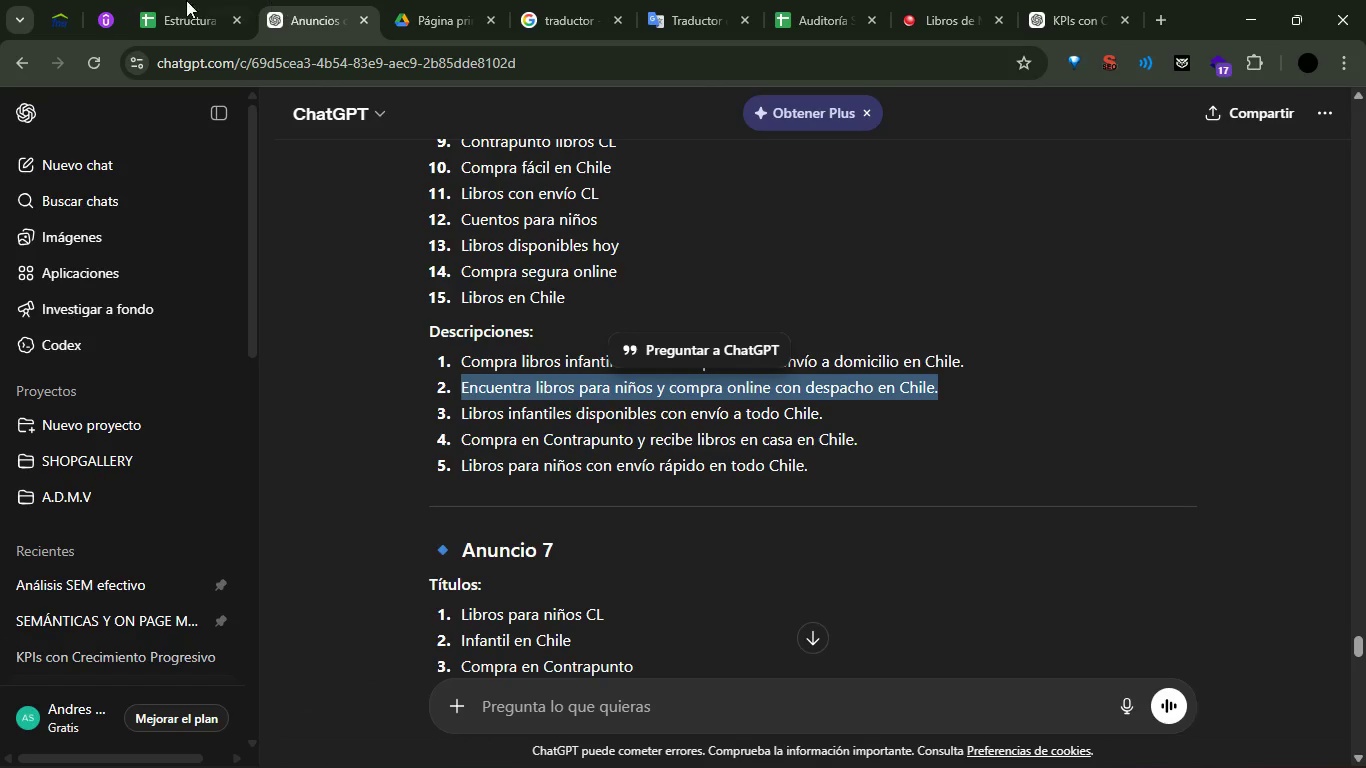 
left_click([121, 0])
 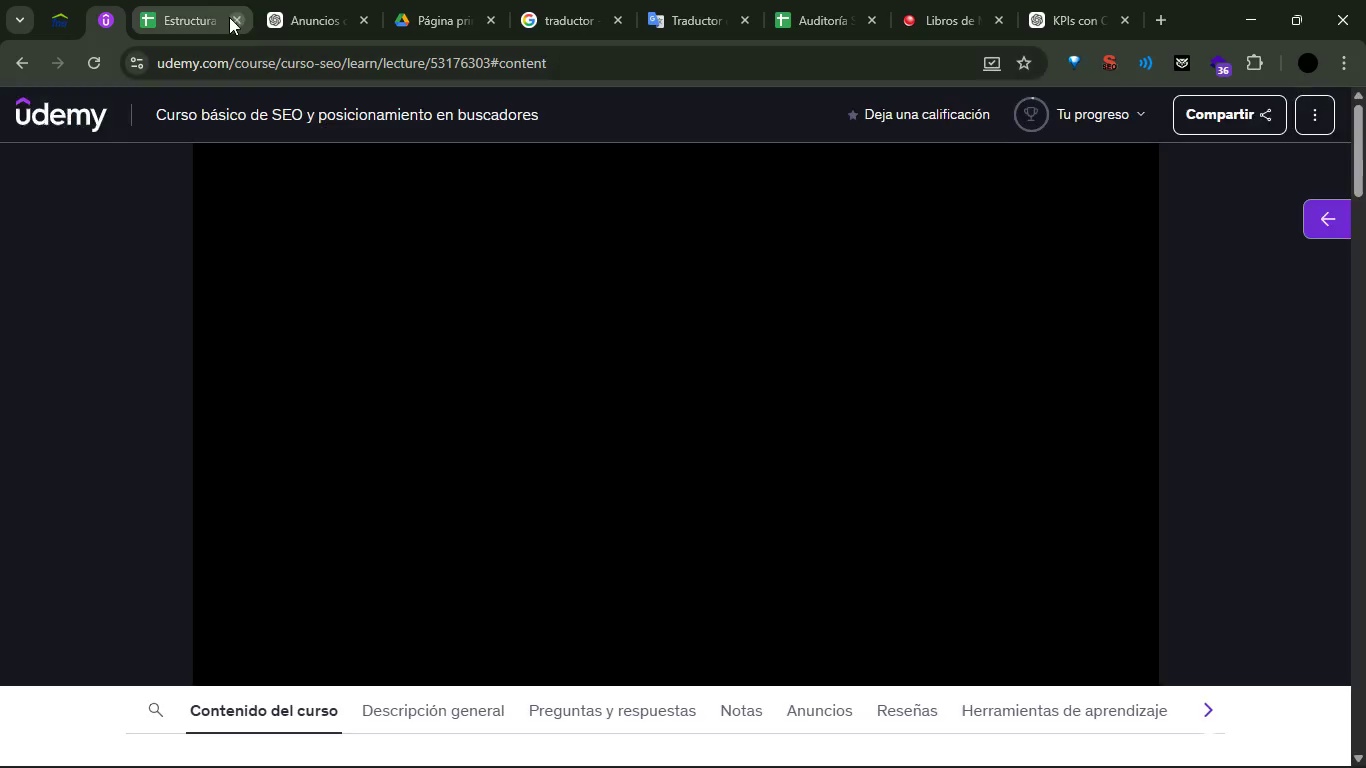 
left_click([207, 1])
 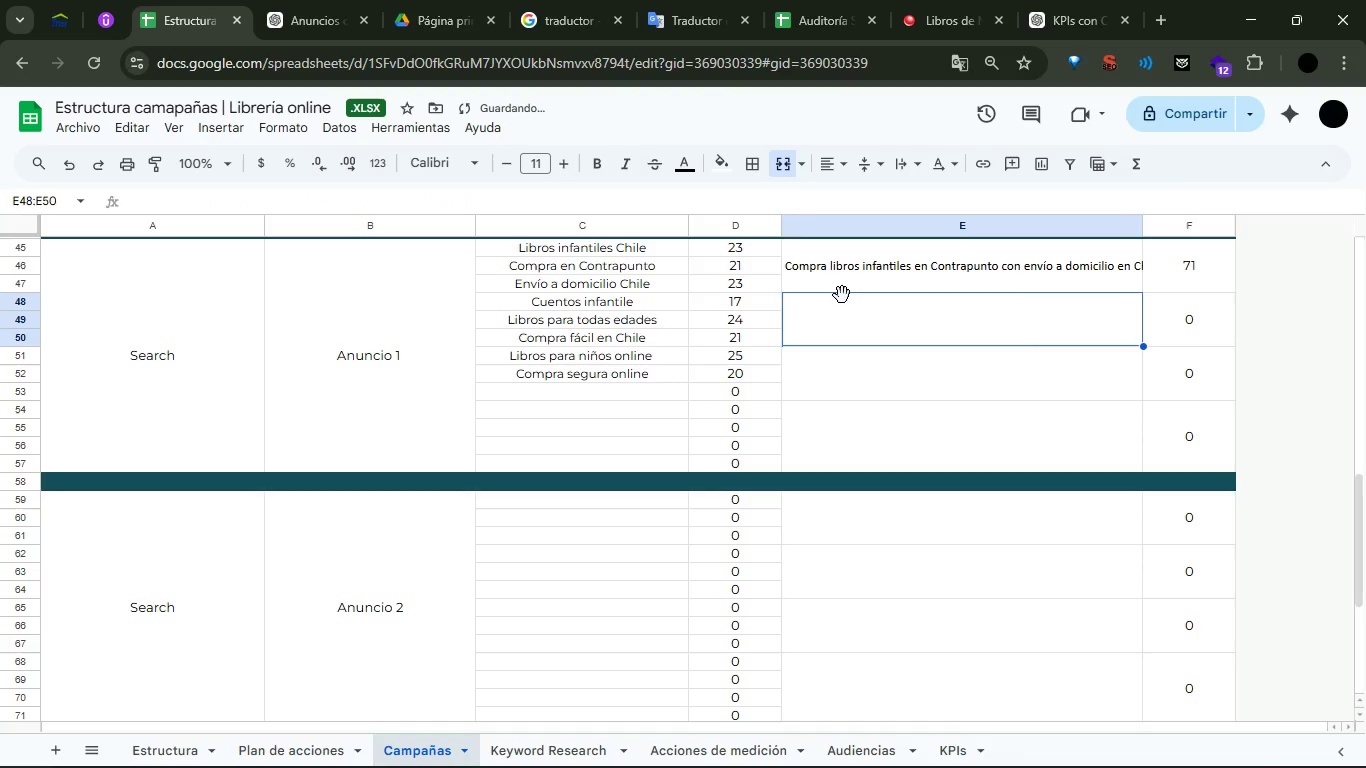 
double_click([836, 300])
 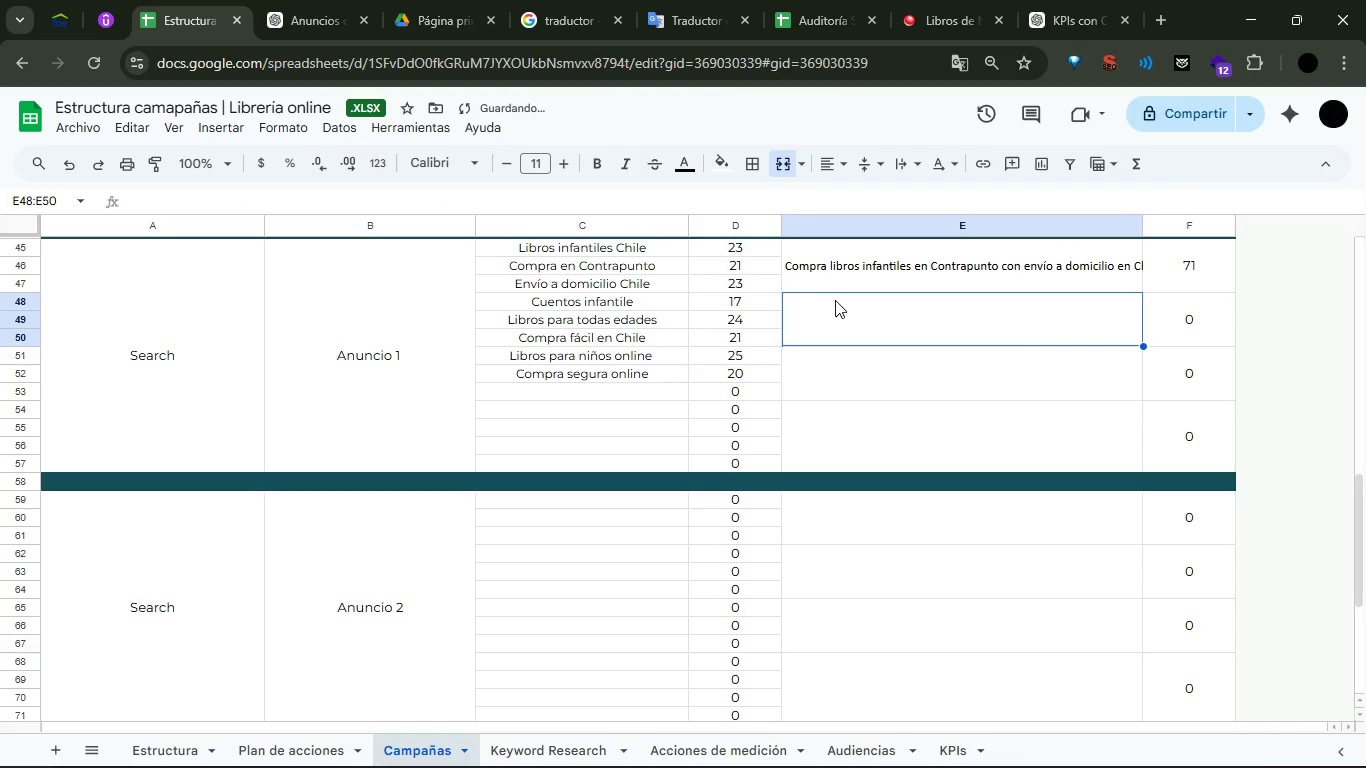 
triple_click([835, 300])
 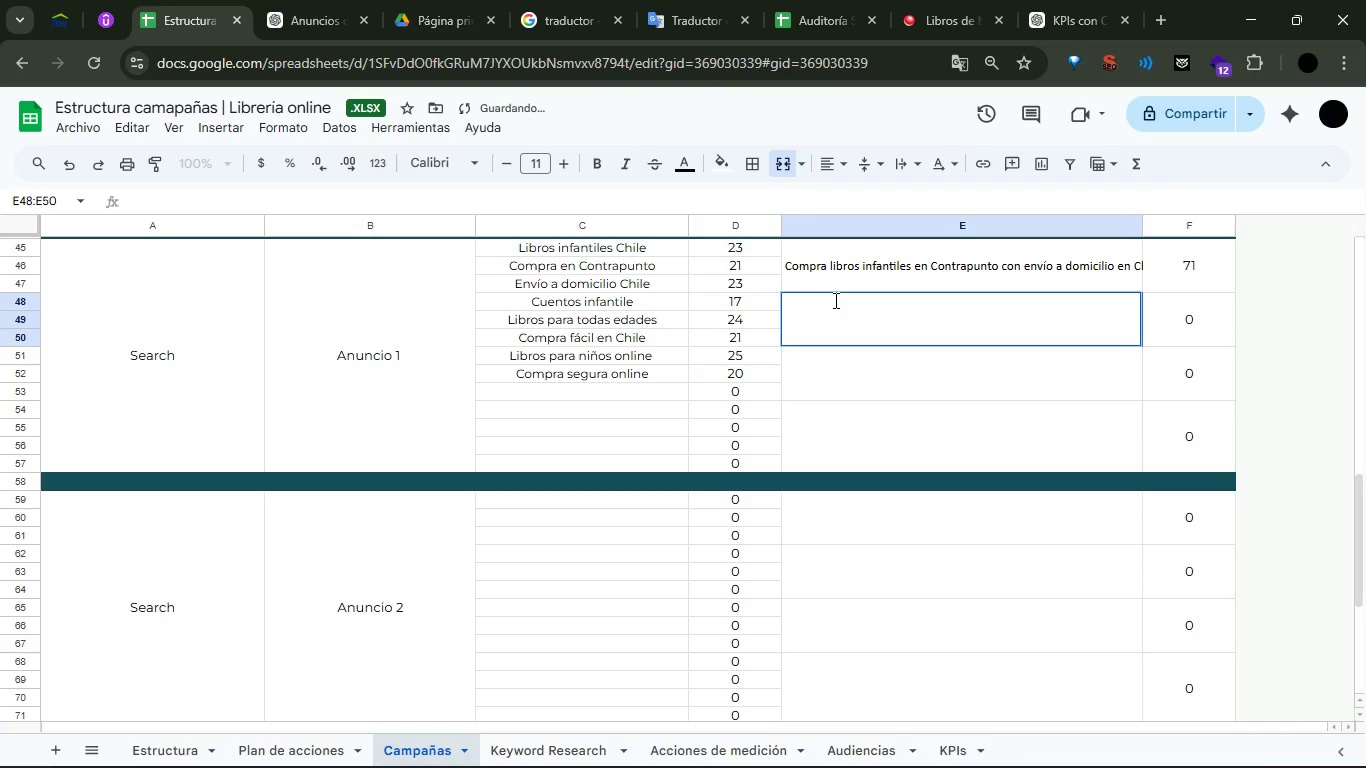 
triple_click([834, 300])
 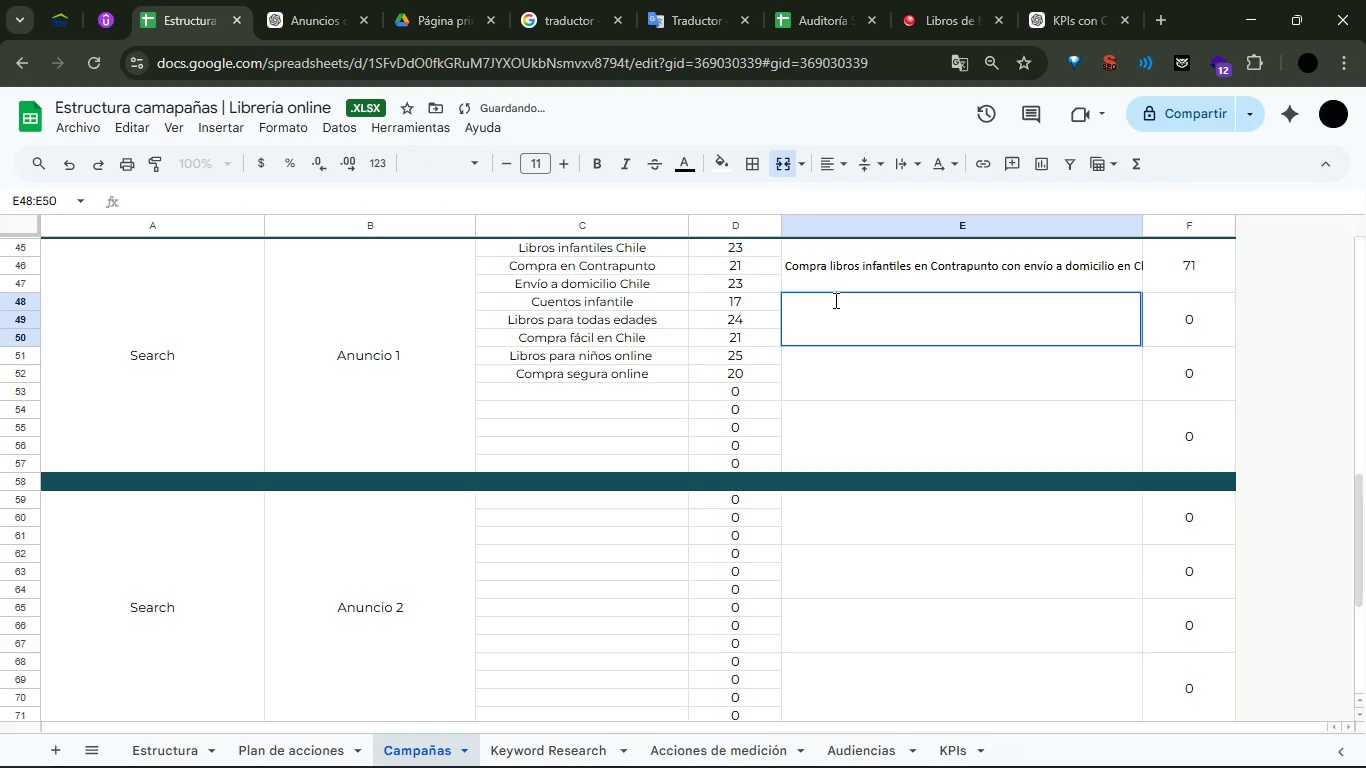 
key(Control+V)
 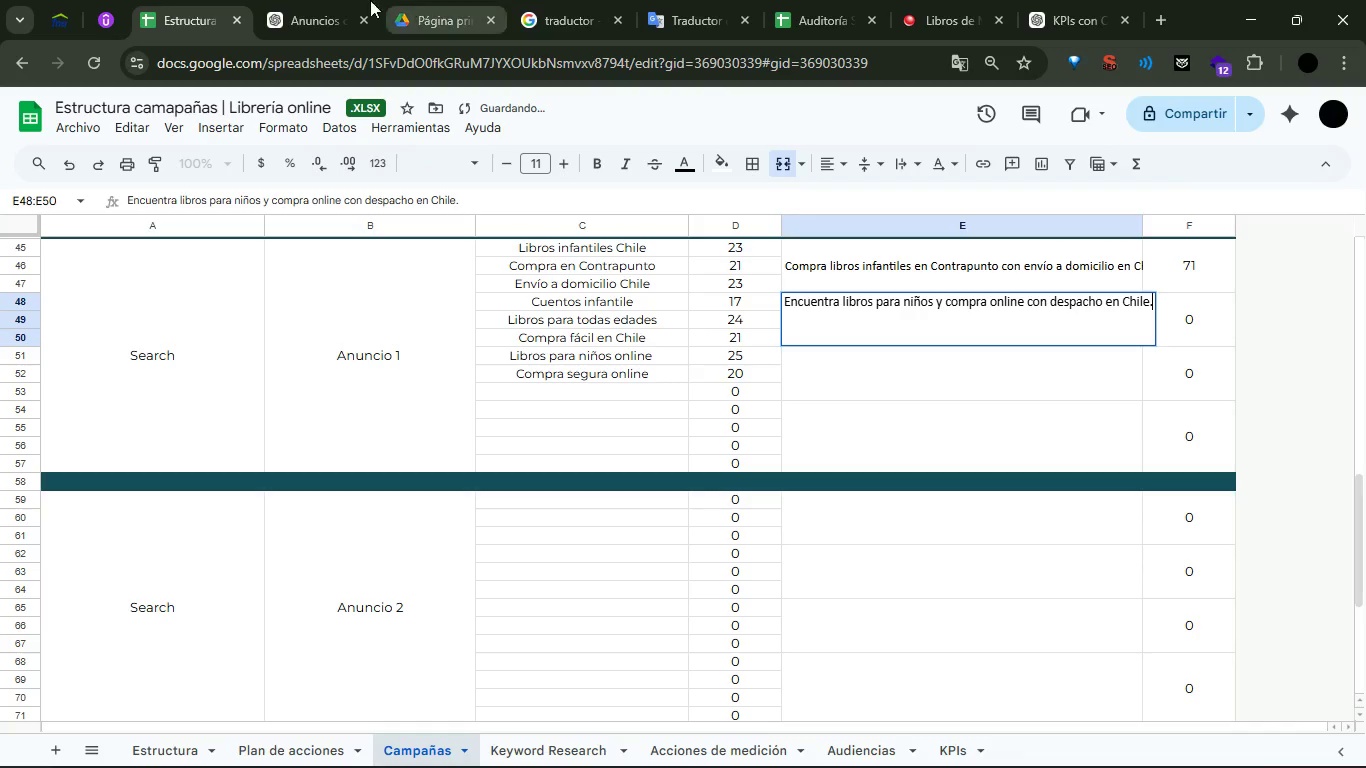 
left_click([342, 0])
 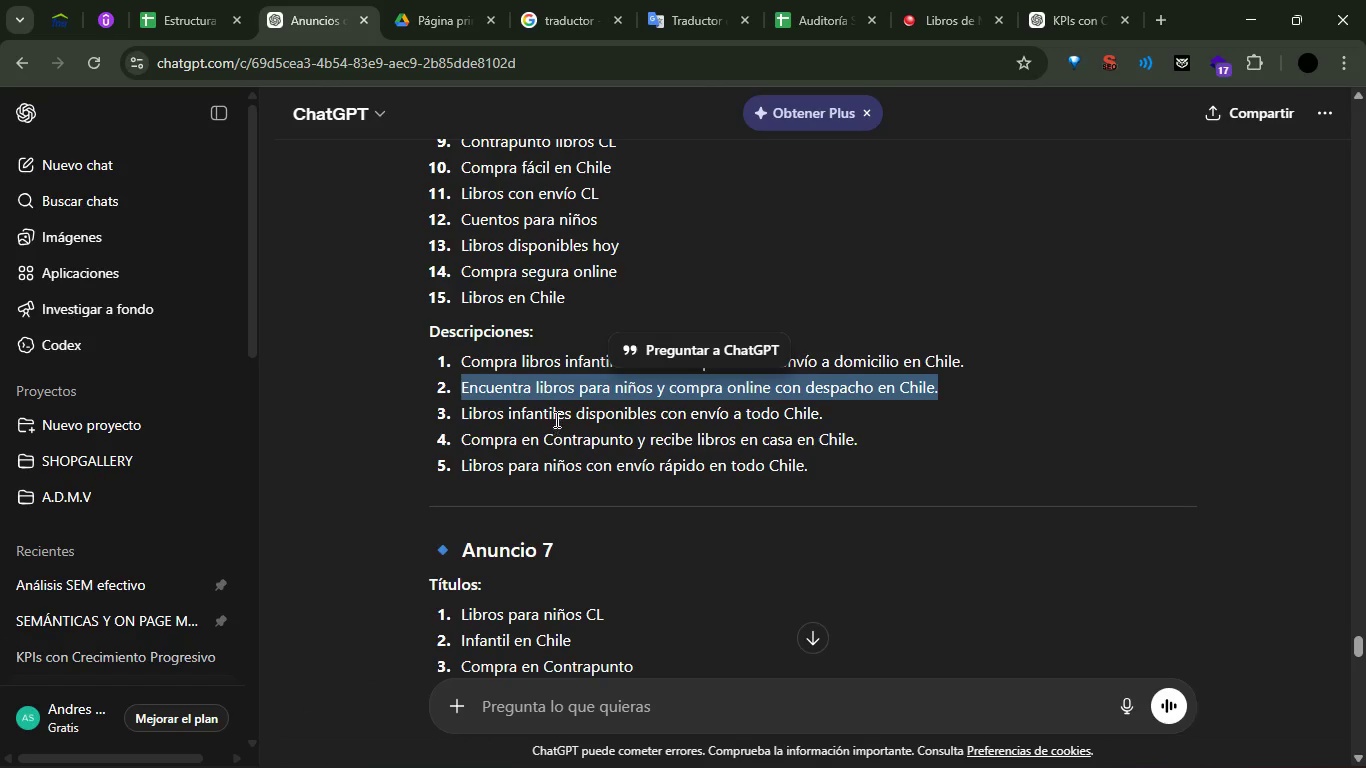 
double_click([555, 418])
 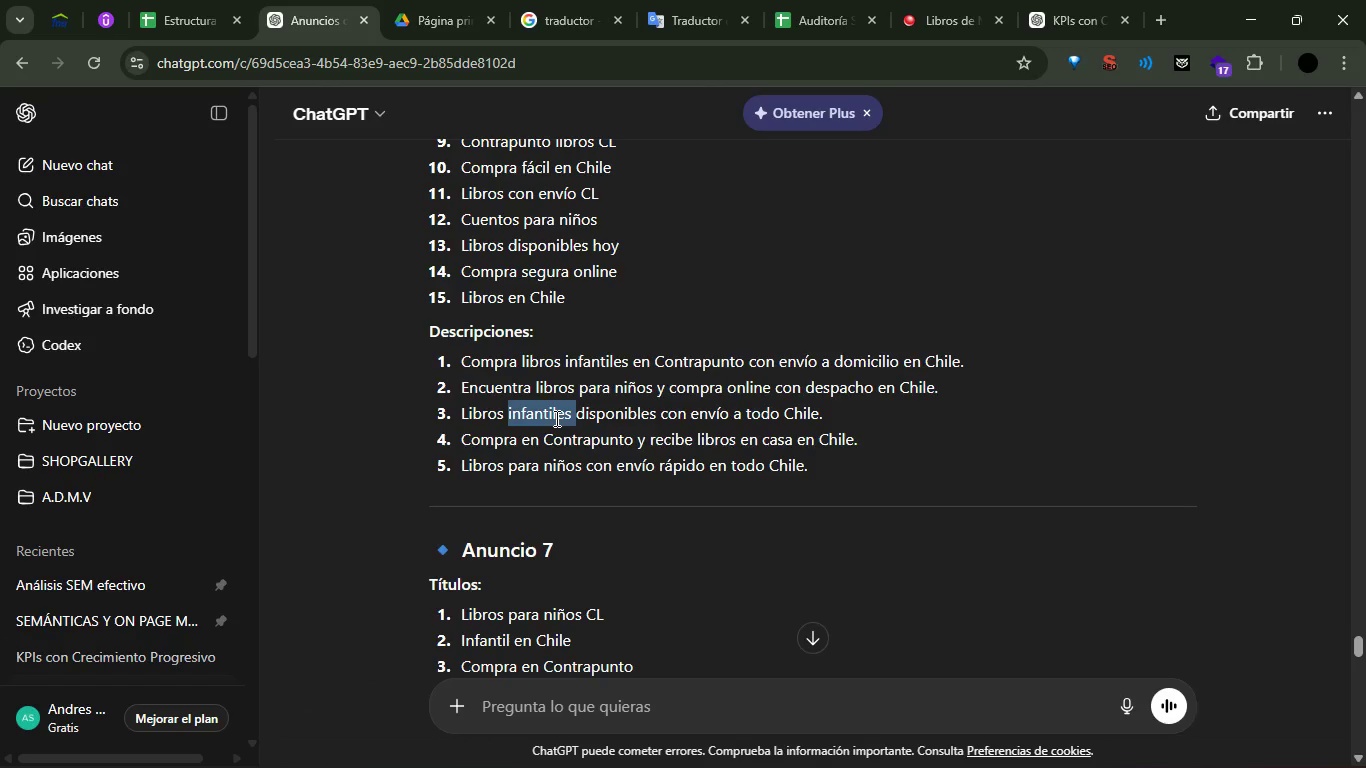 
triple_click([555, 418])
 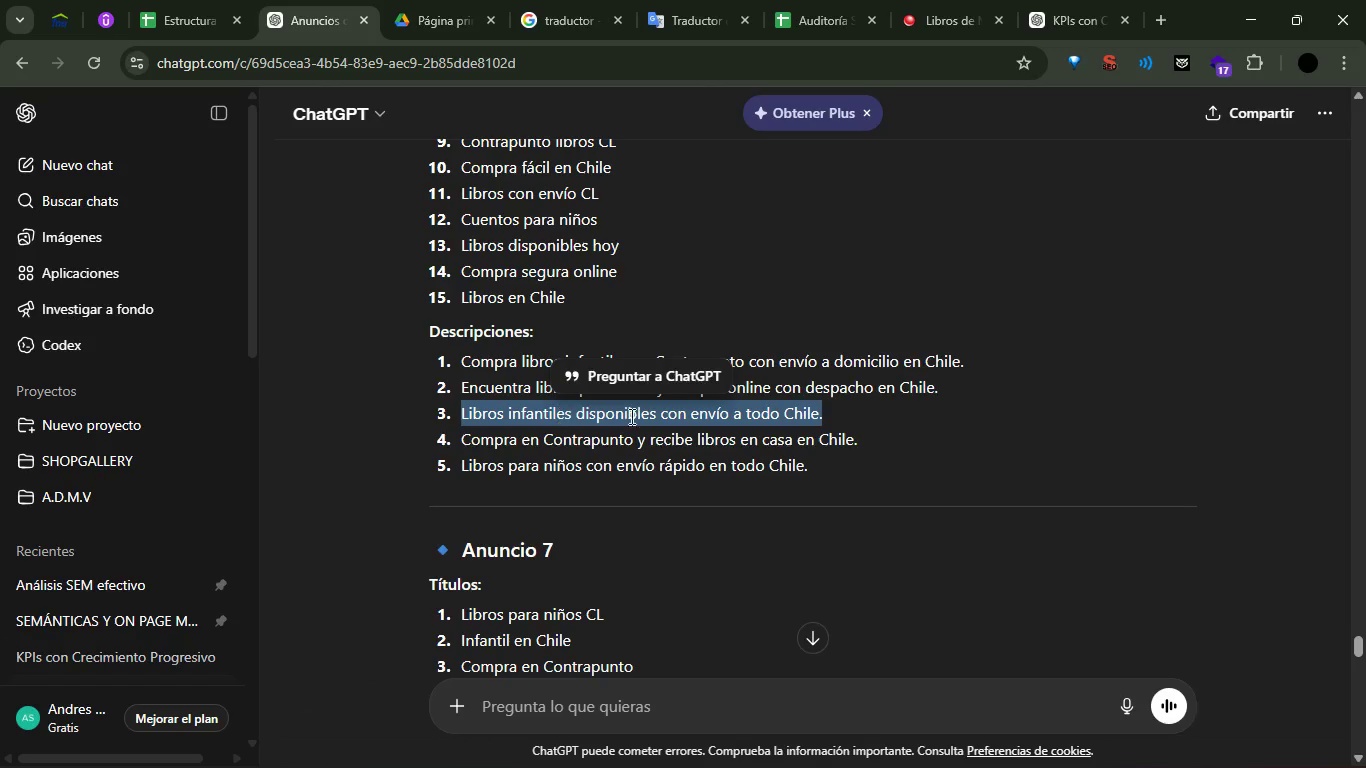 
key(Control+C)
 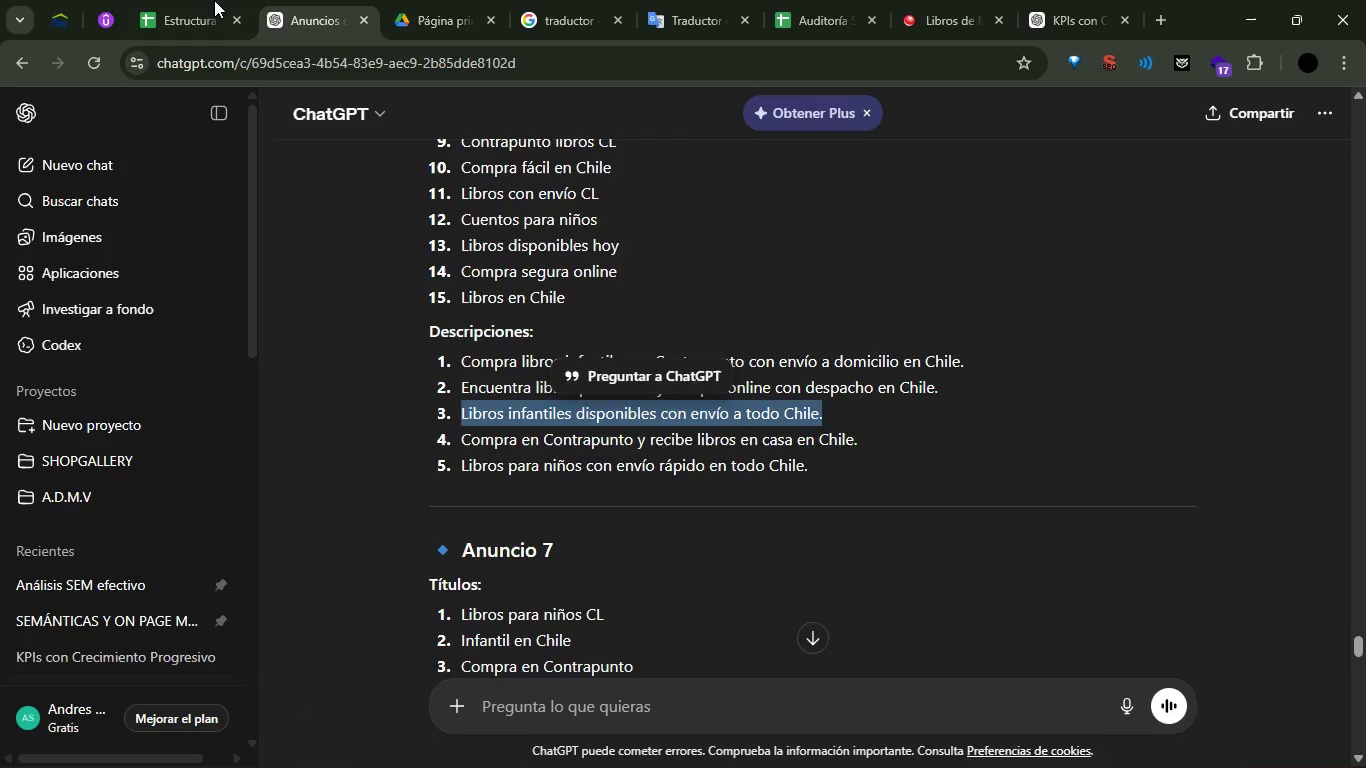 
left_click([172, 0])
 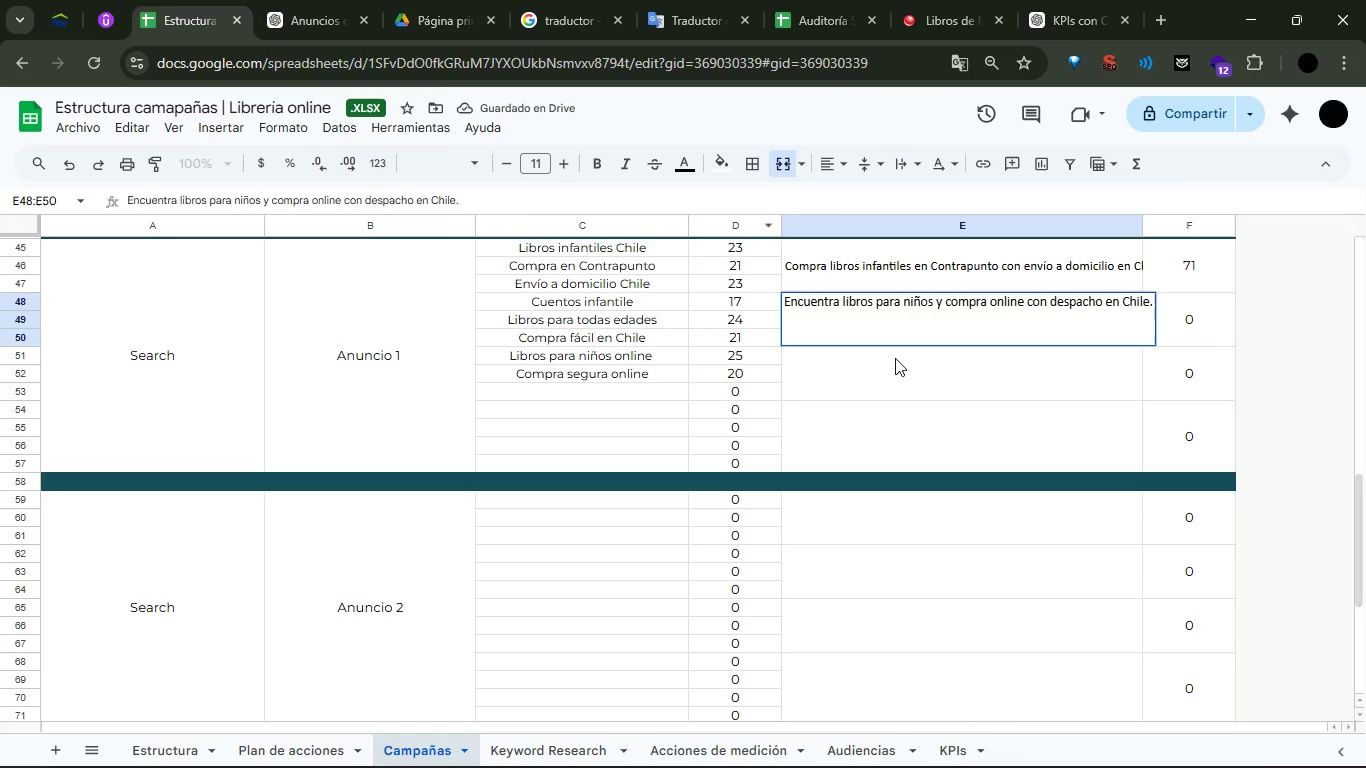 
double_click([895, 356])
 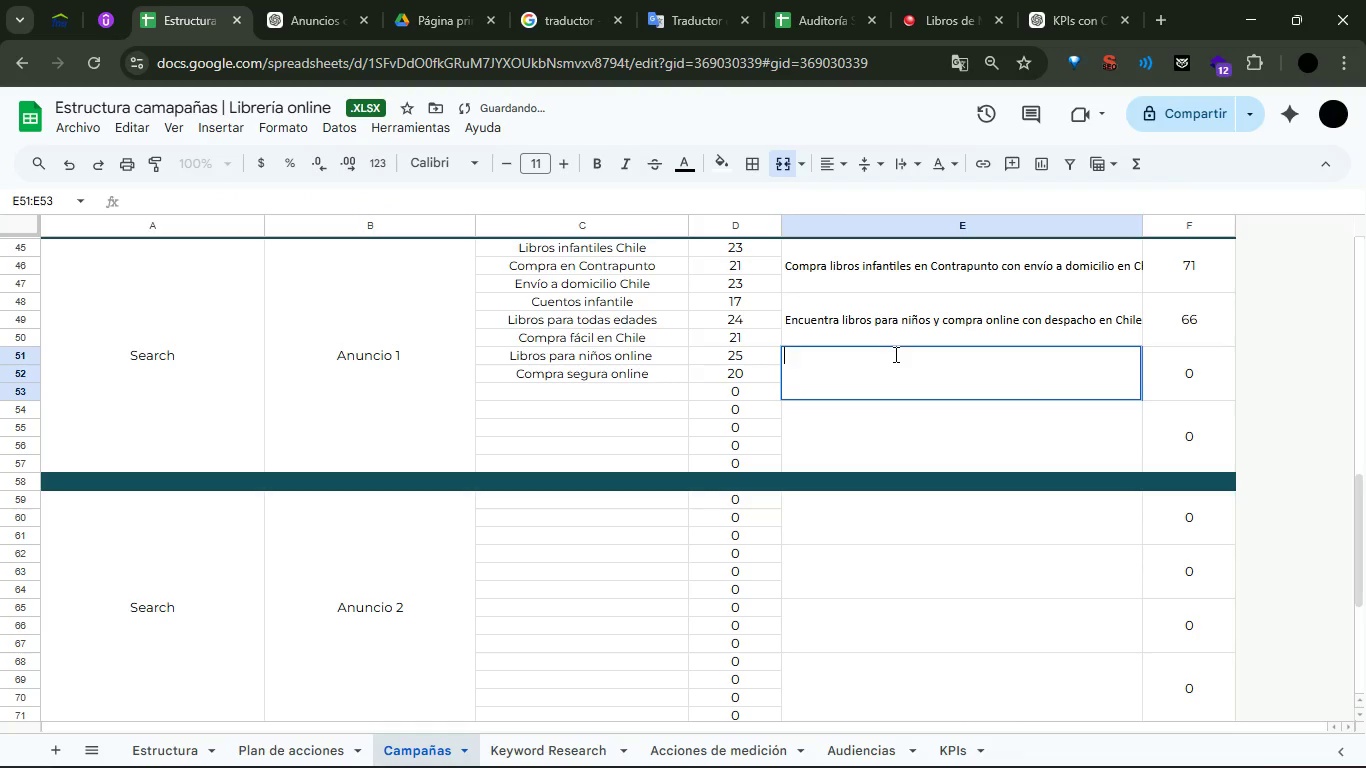 
triple_click([894, 354])
 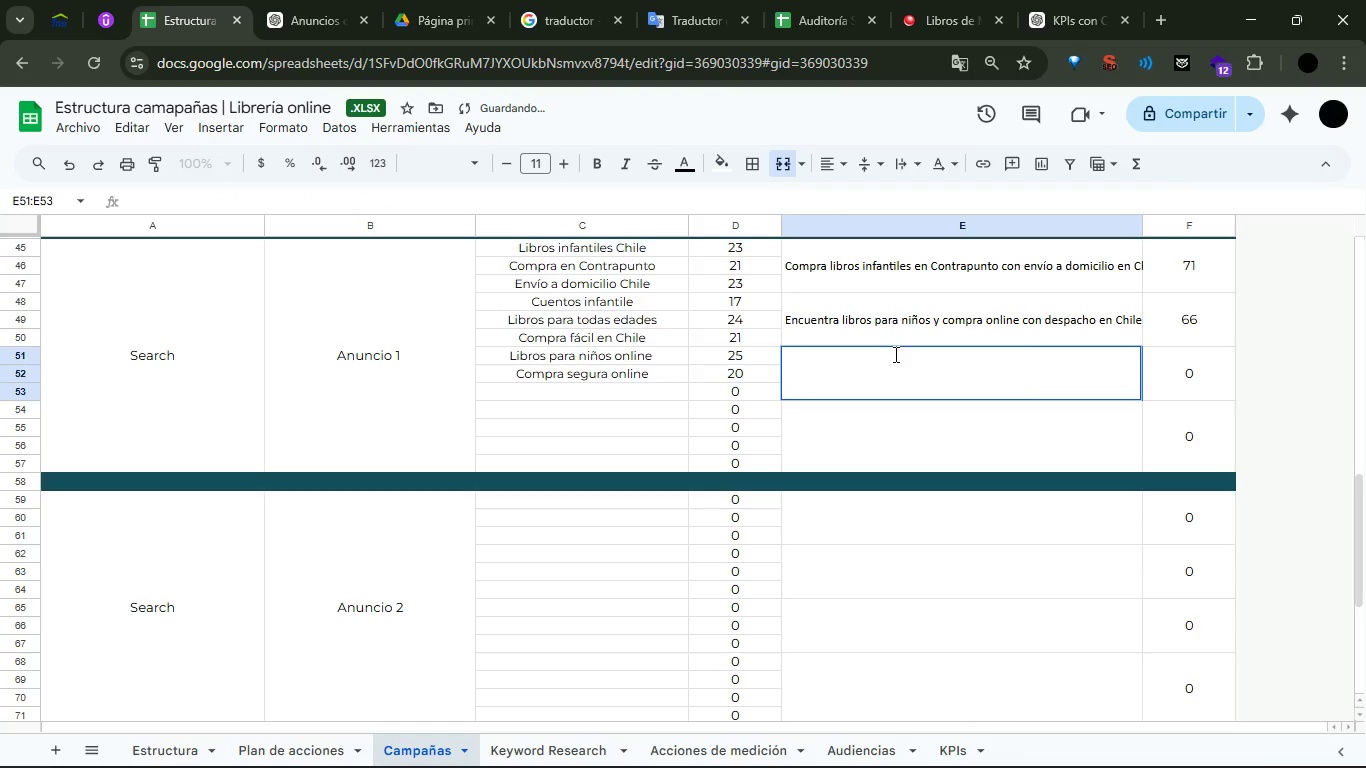 
key(Control+V)
 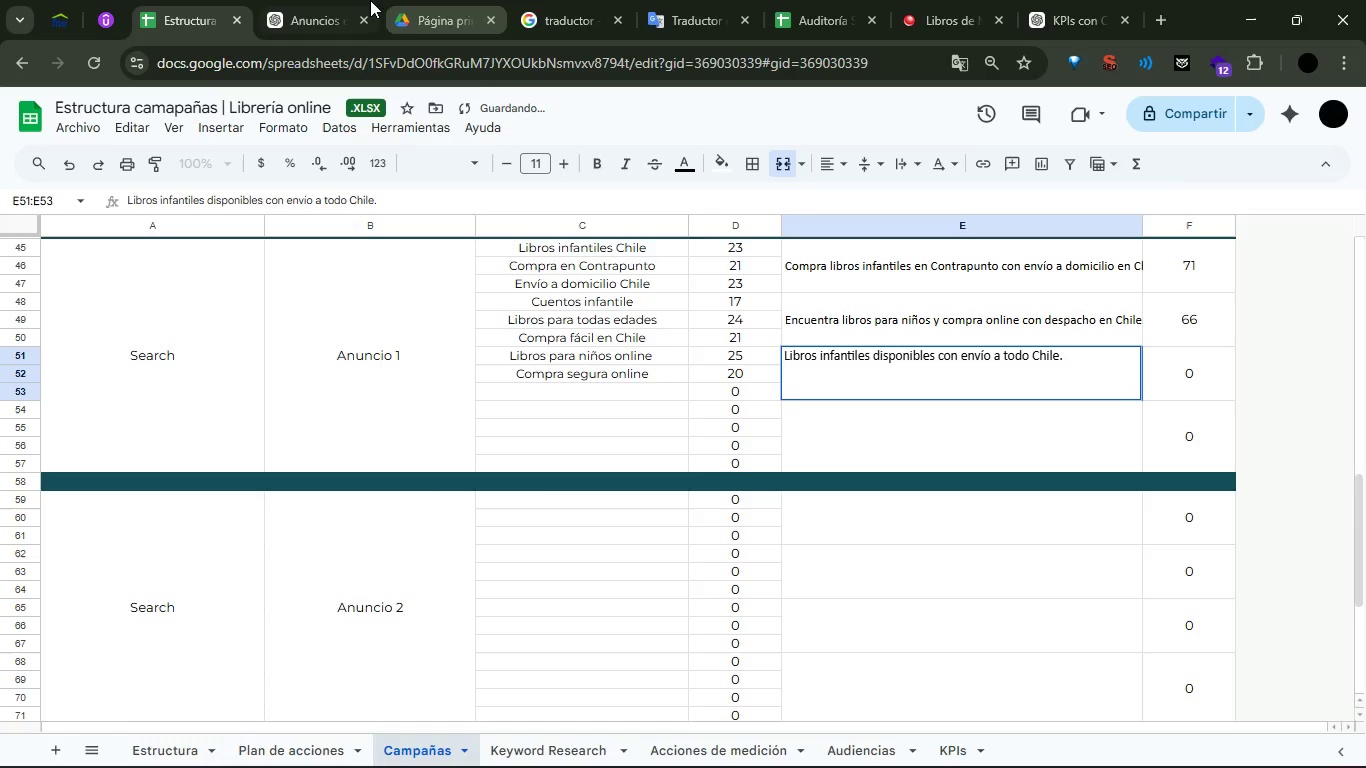 
left_click([326, 0])
 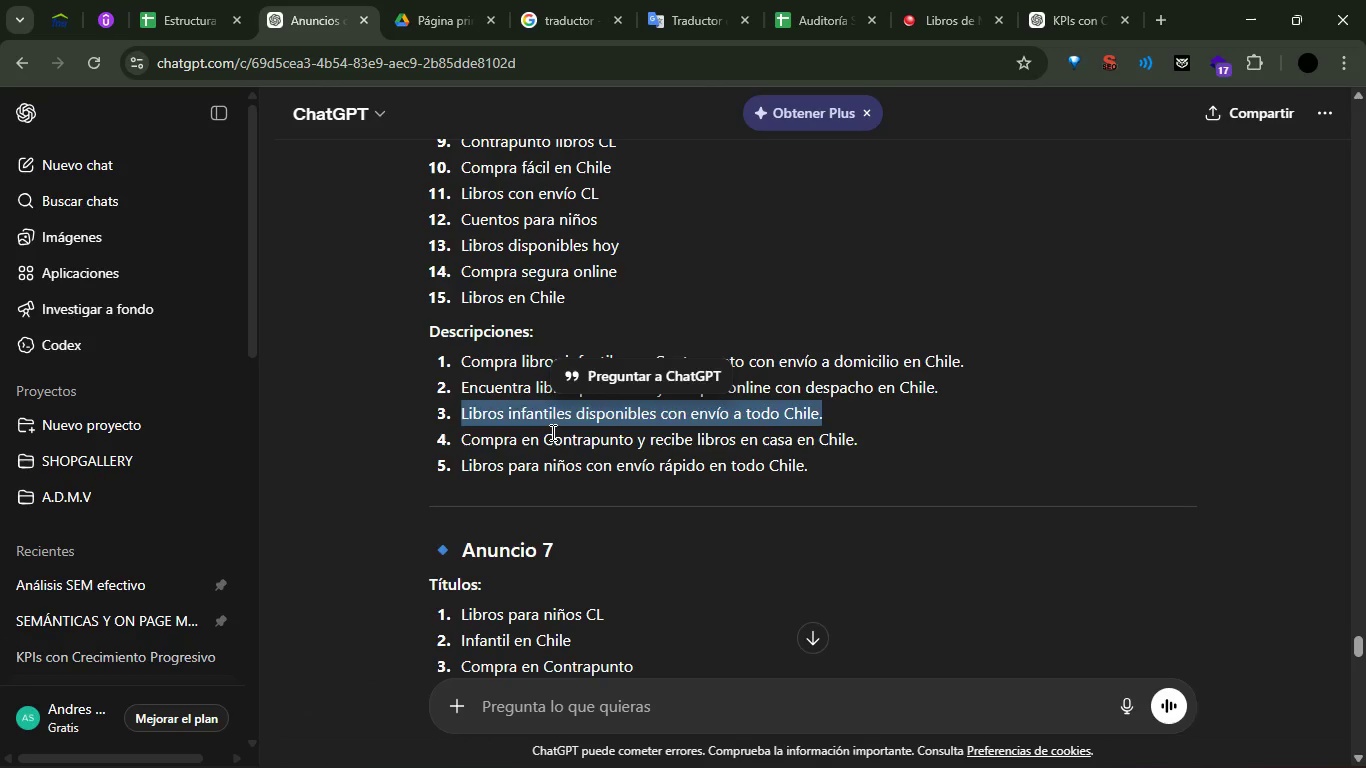 
double_click([551, 432])
 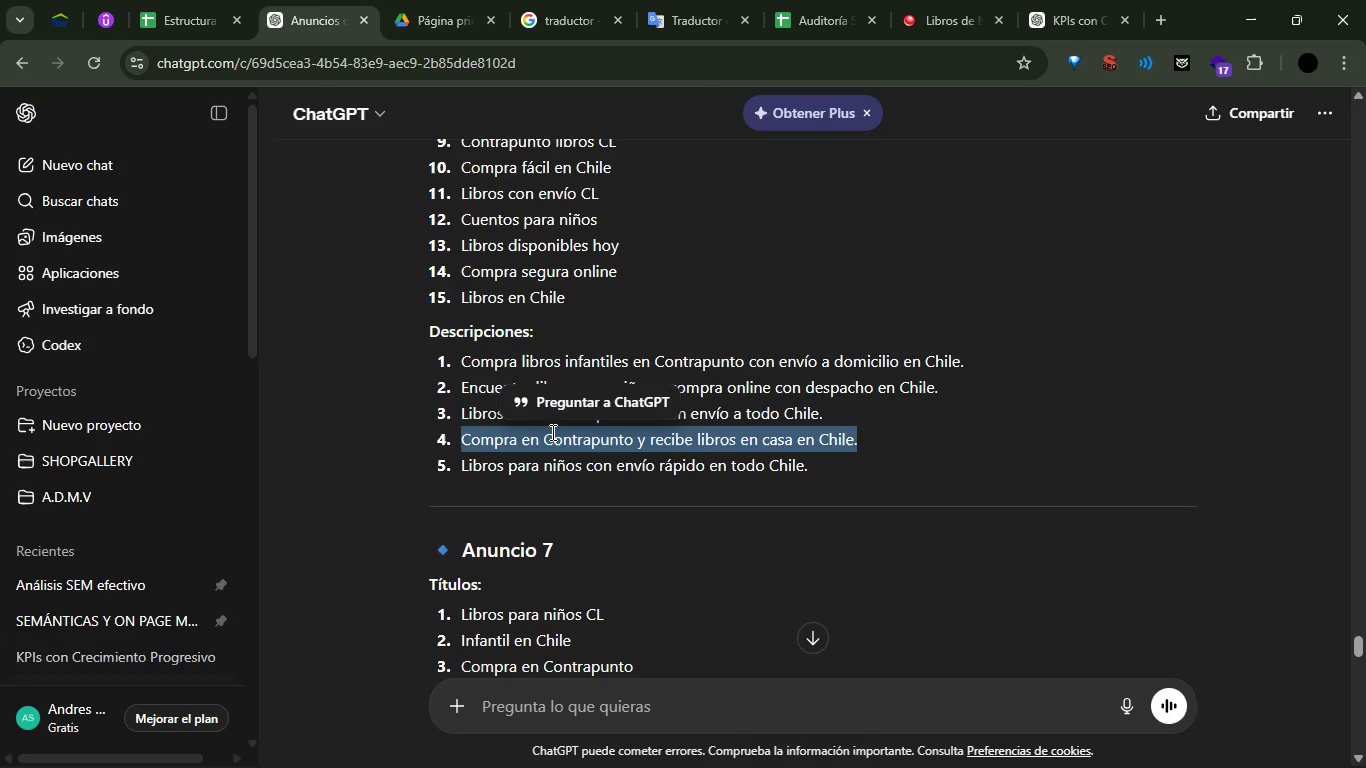 
triple_click([551, 432])
 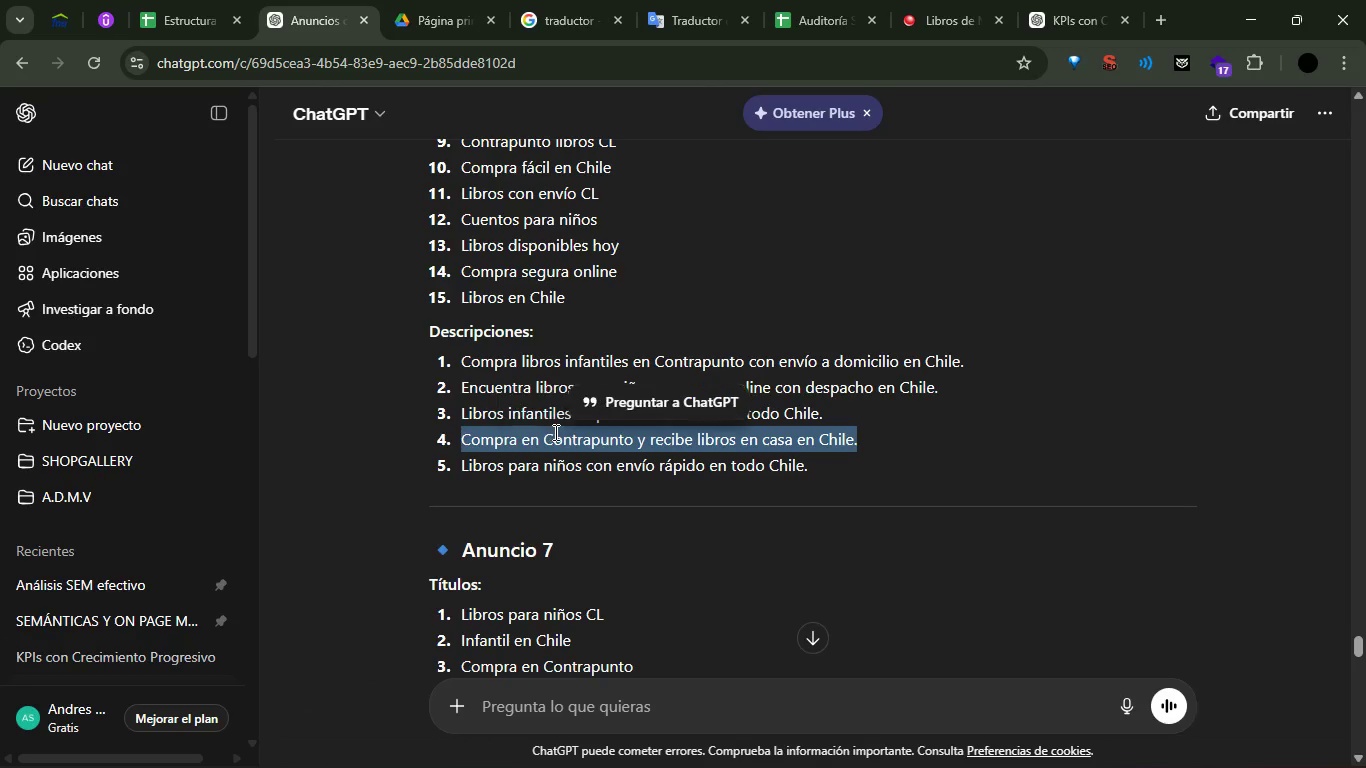 
key(Control+C)
 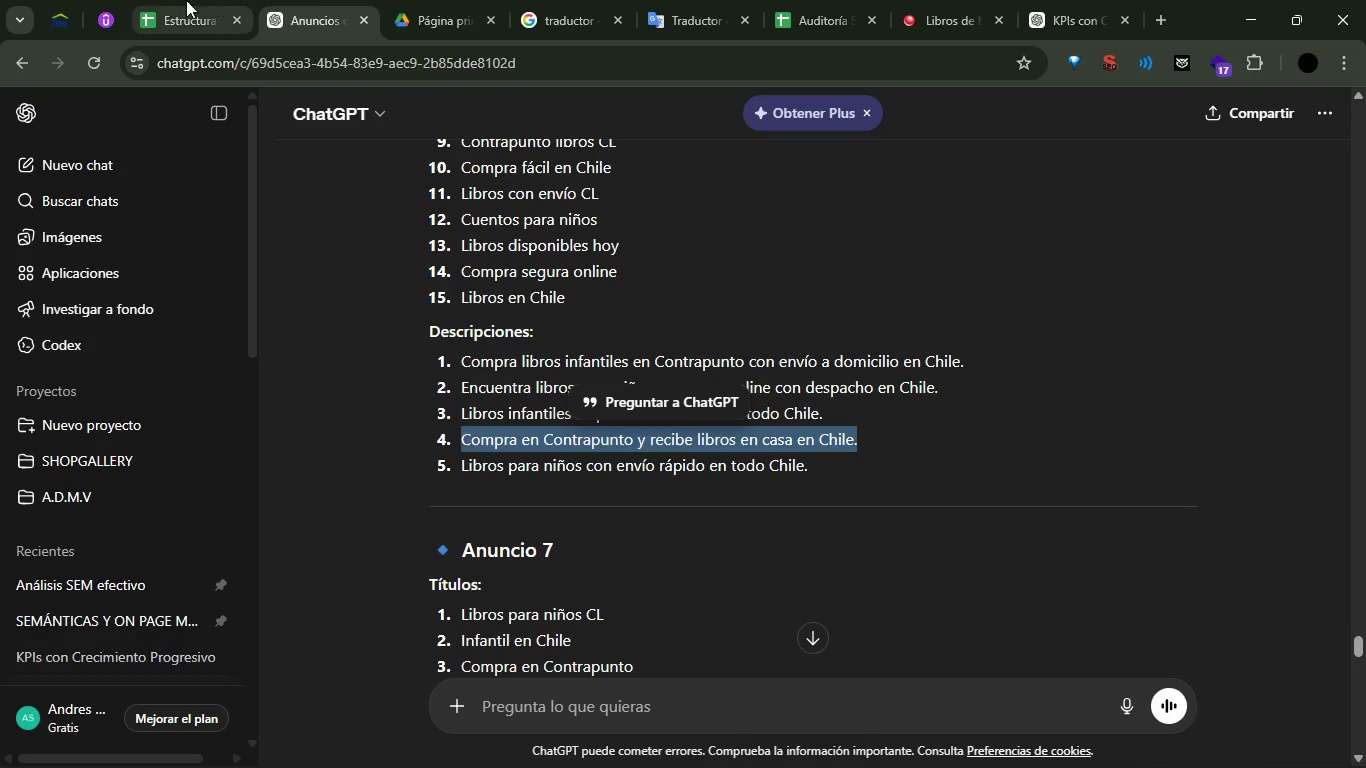 
left_click([167, 0])
 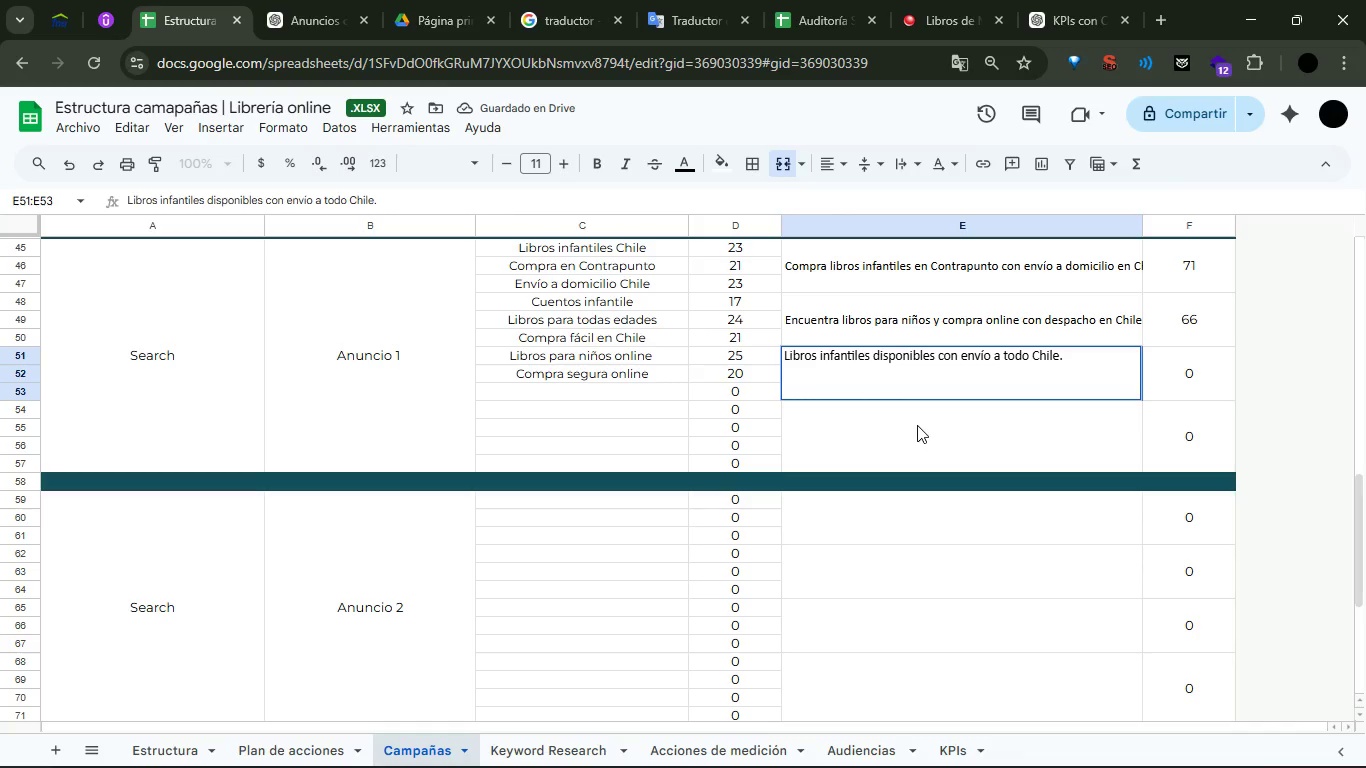 
double_click([914, 421])
 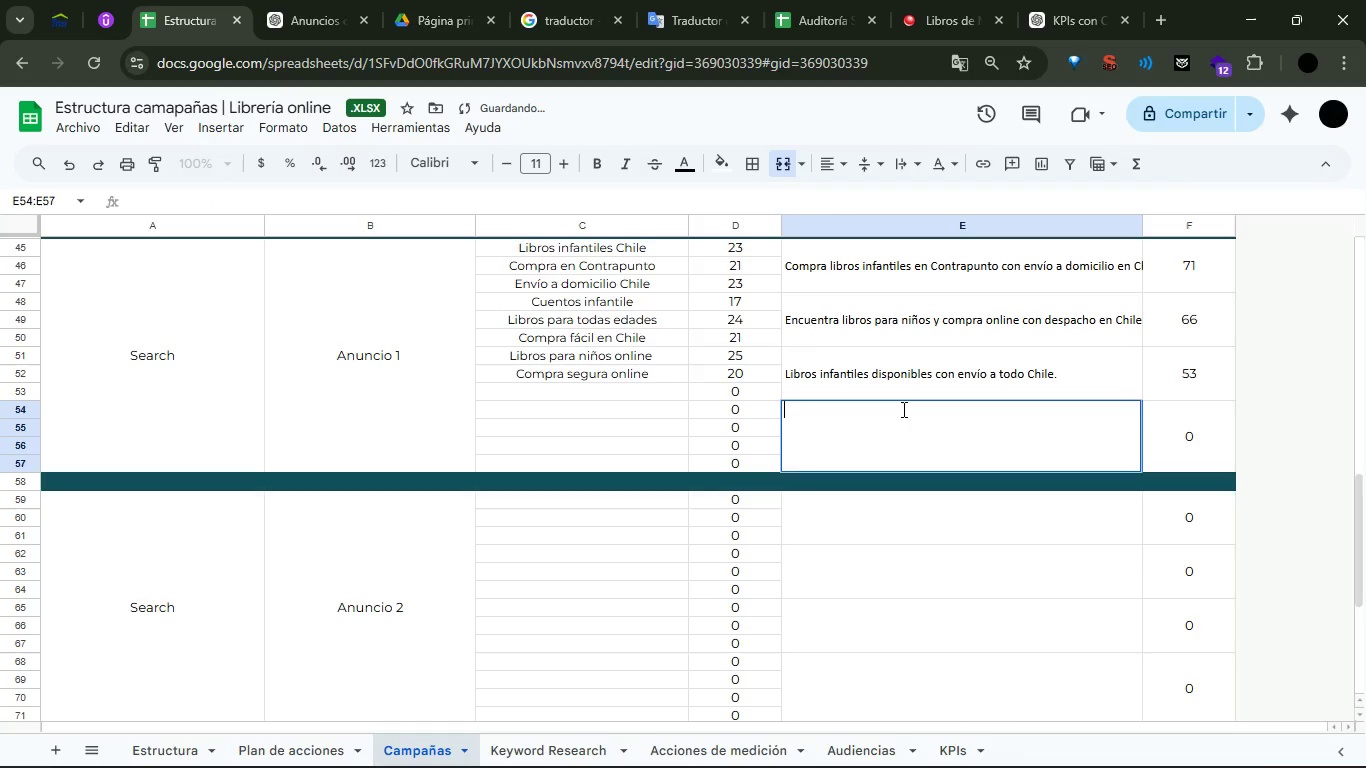 
triple_click([902, 408])
 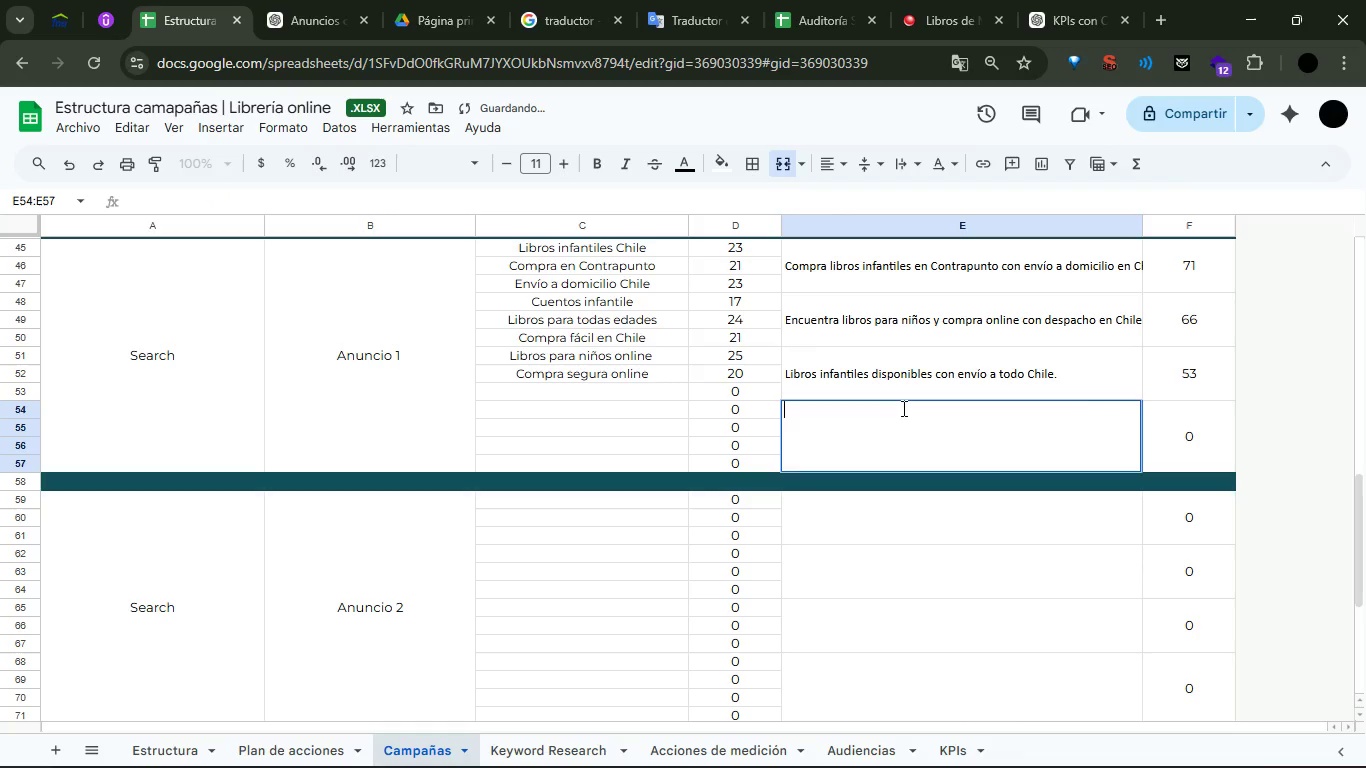 
key(Control+ControlLeft)
 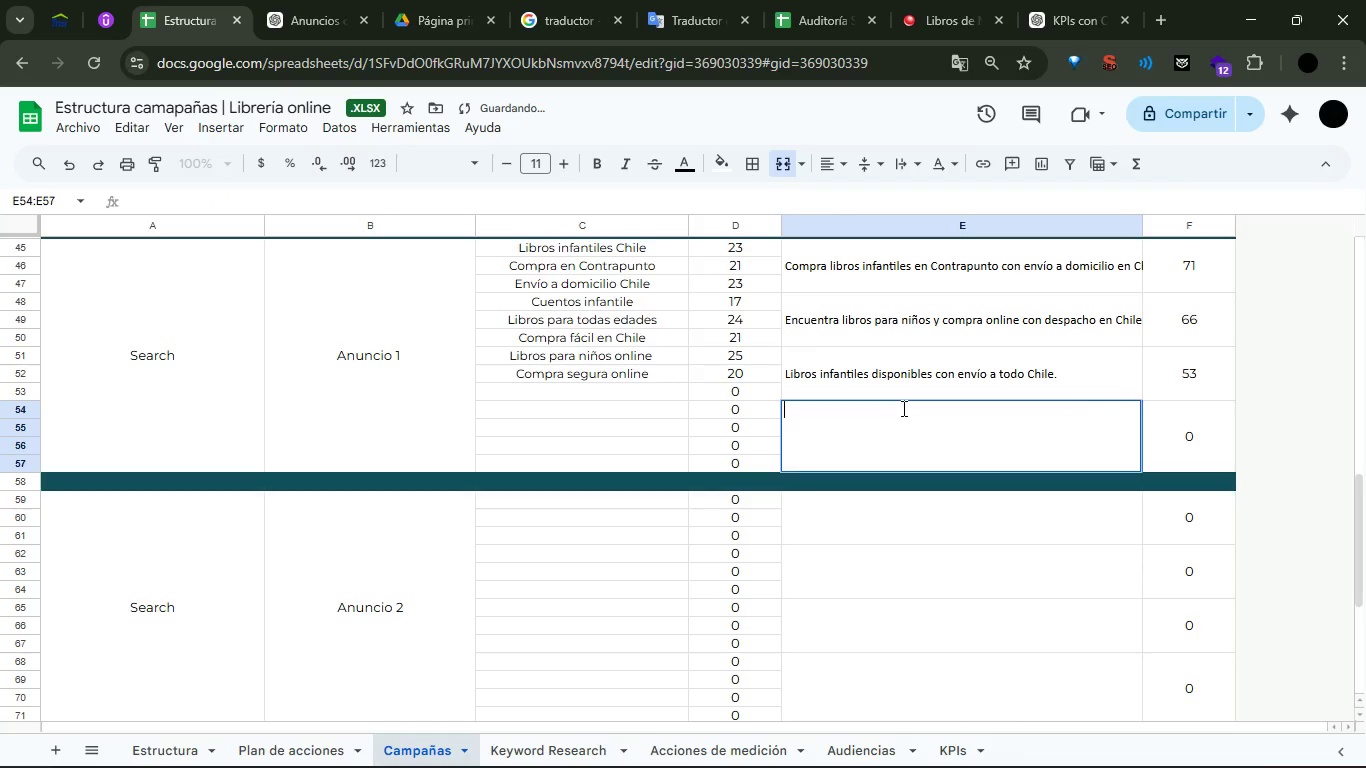 
key(Control+V)
 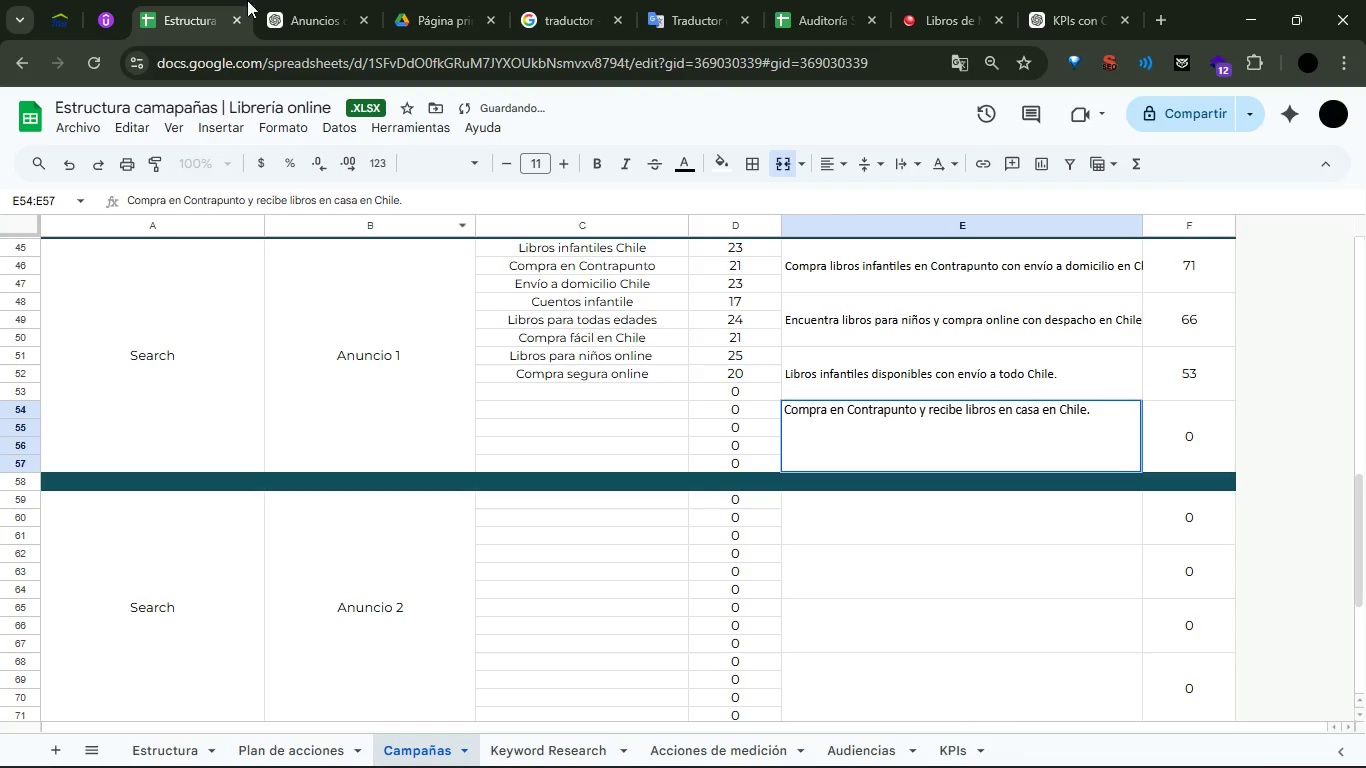 
left_click([328, 0])
 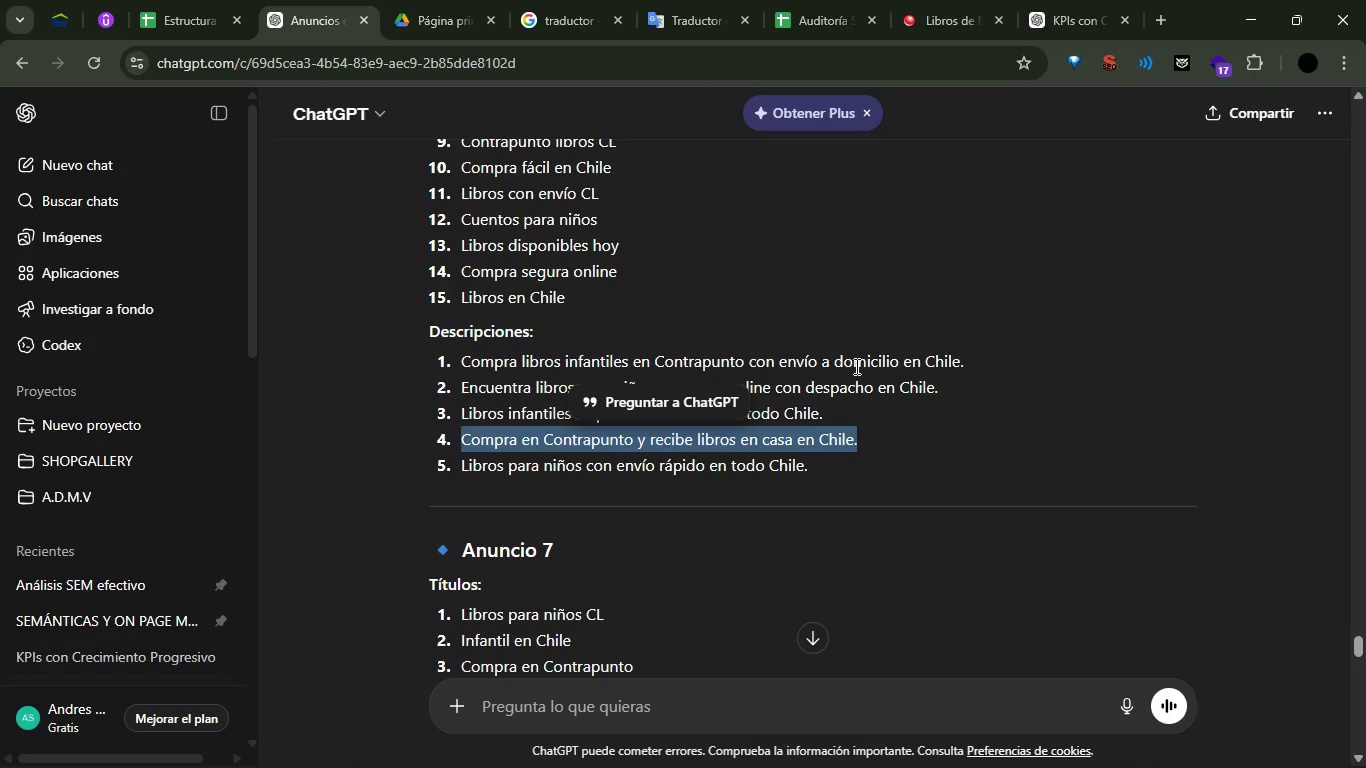 
left_click([865, 387])
 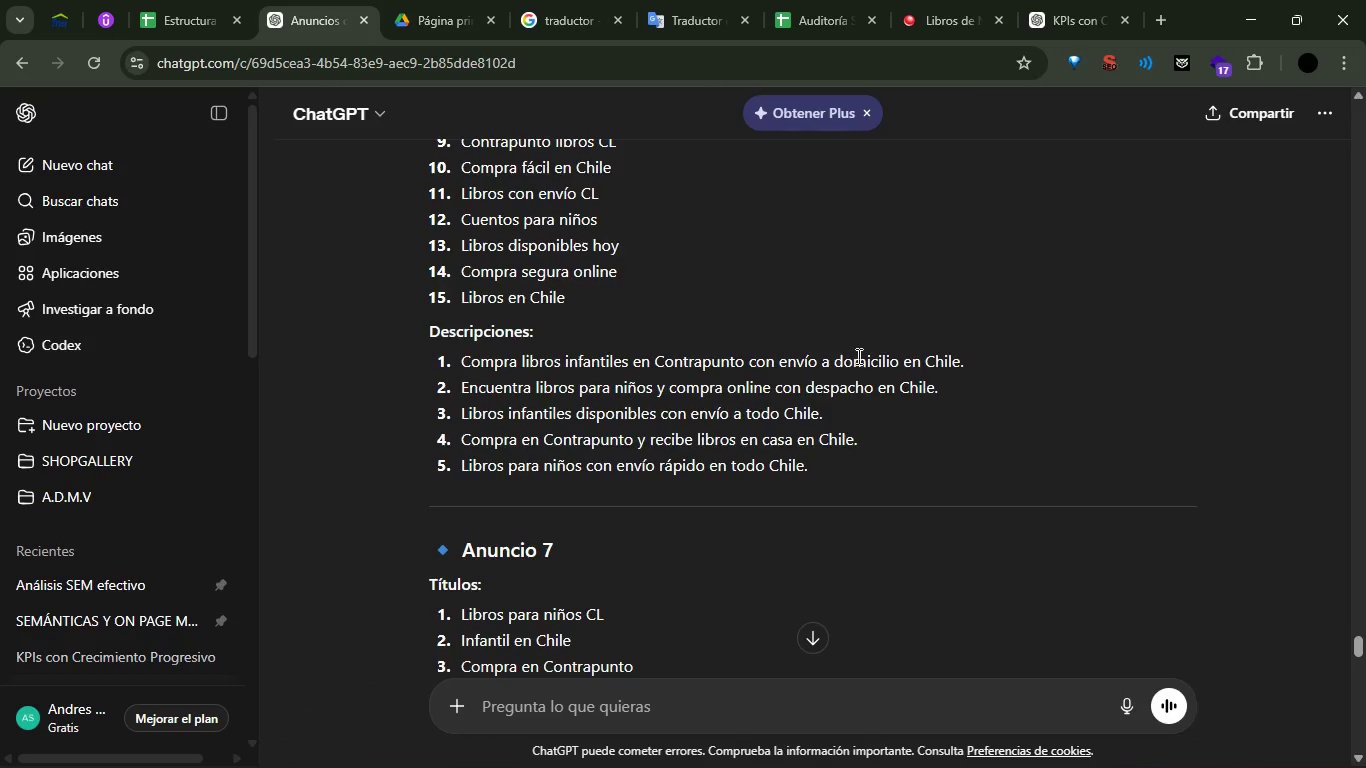 
scroll: coordinate [855, 361], scroll_direction: down, amount: 2.0
 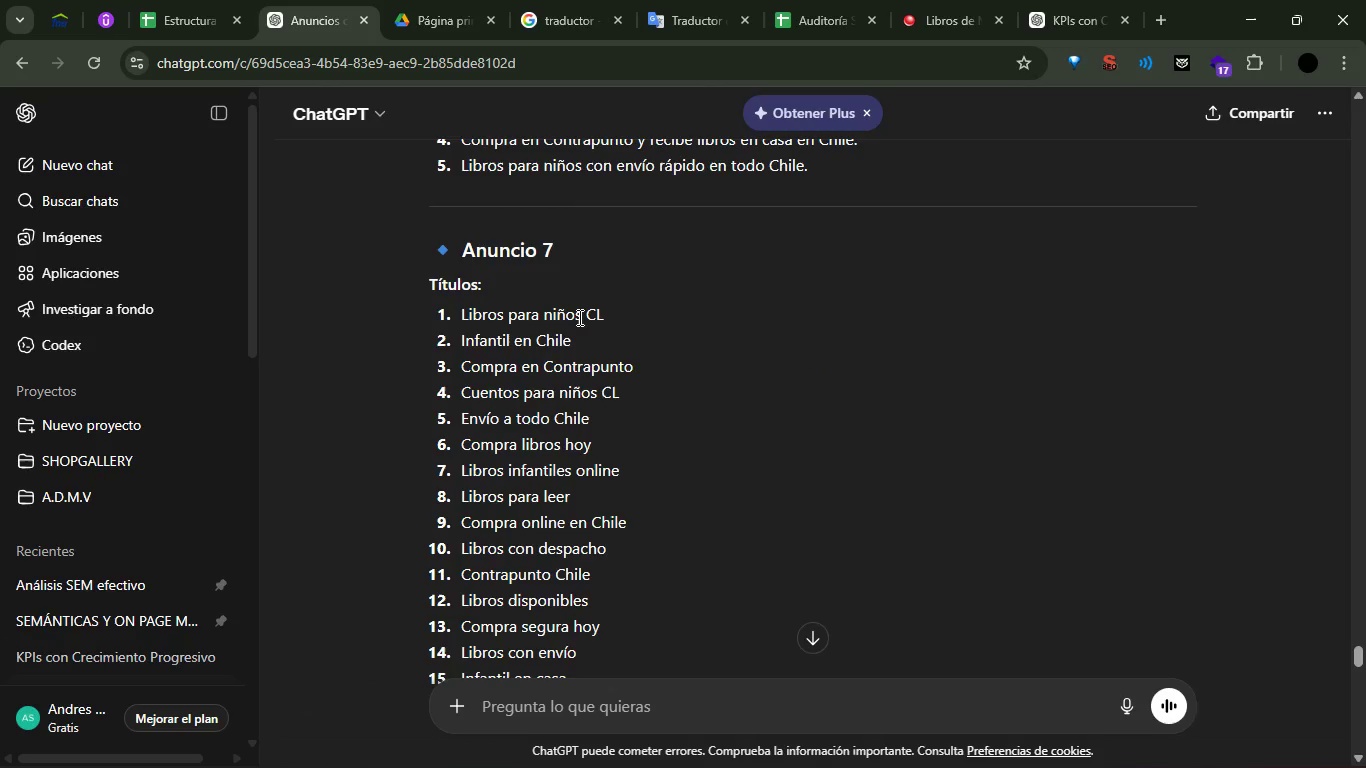 
left_click_drag(start_coordinate=[584, 315], to_coordinate=[458, 310])
 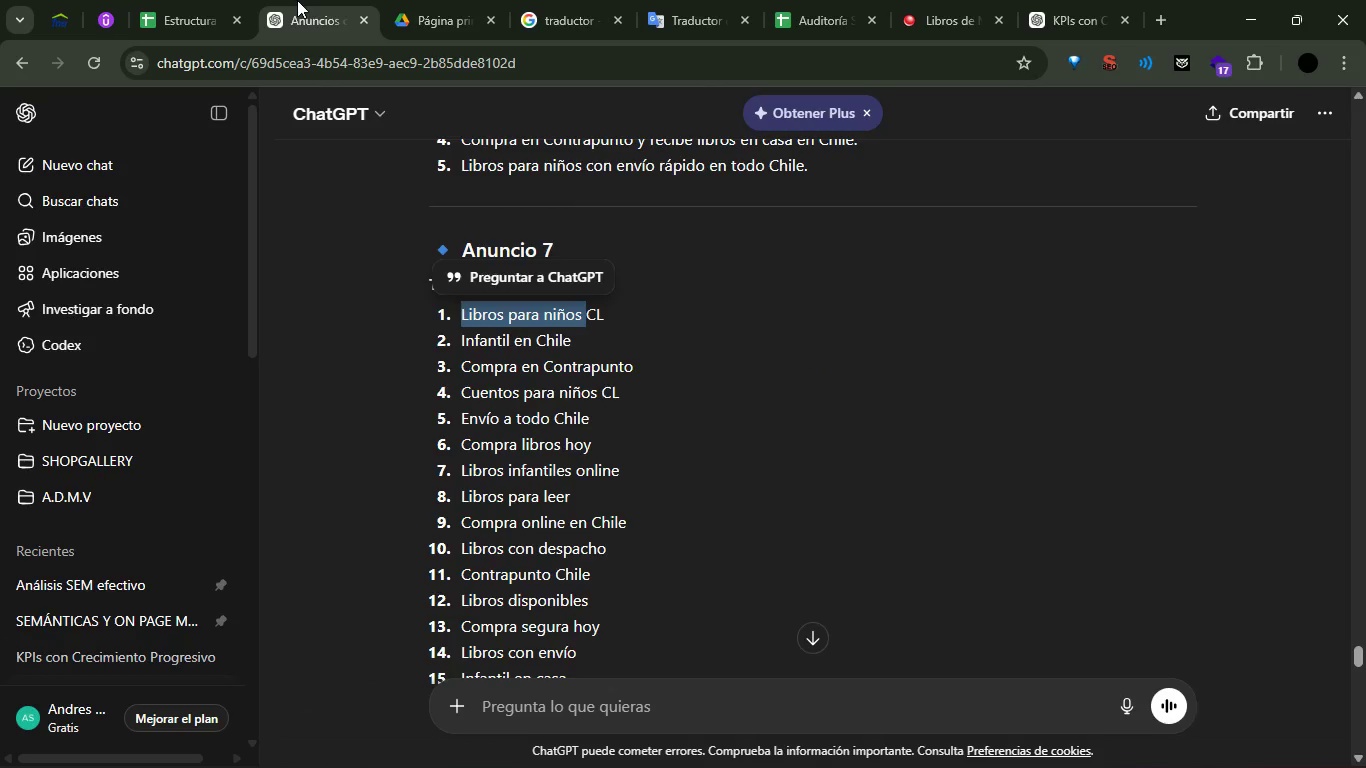 
key(Control+C)
 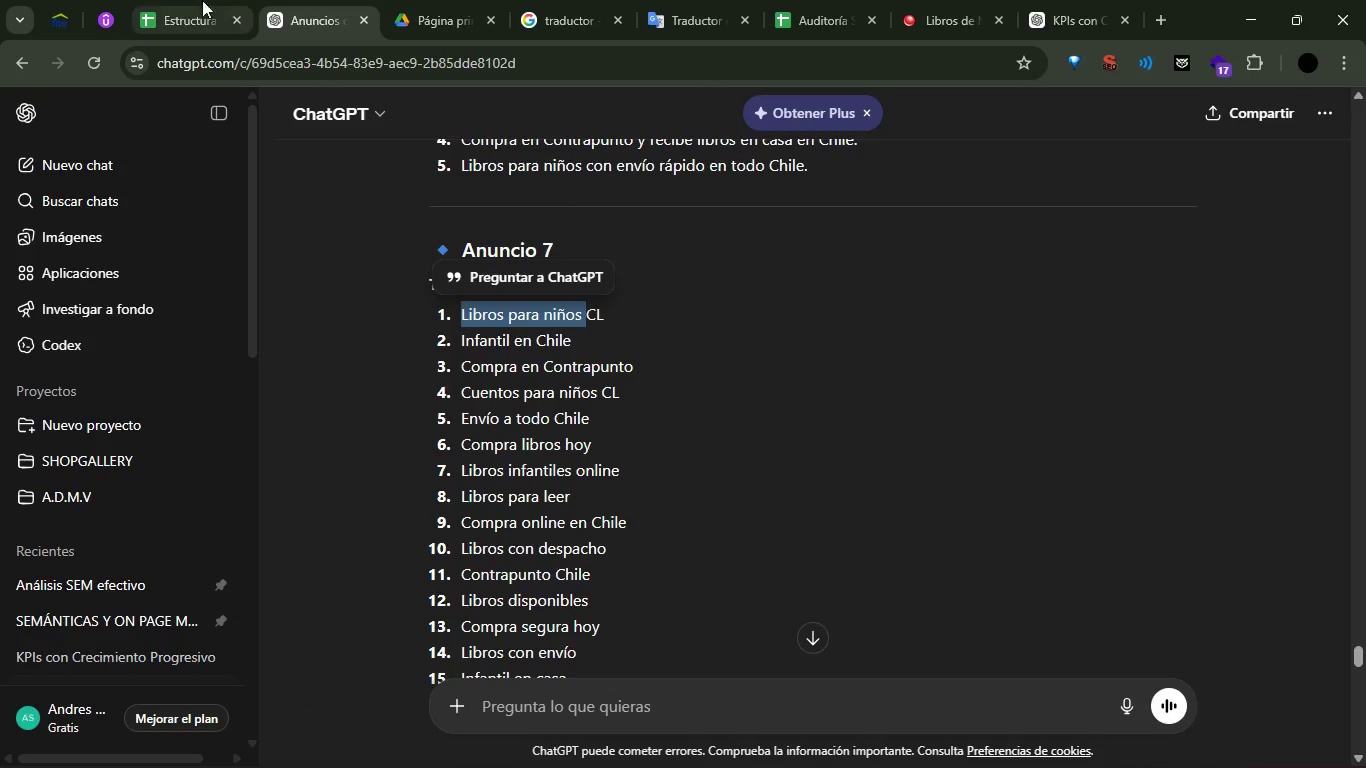 
left_click([185, 0])
 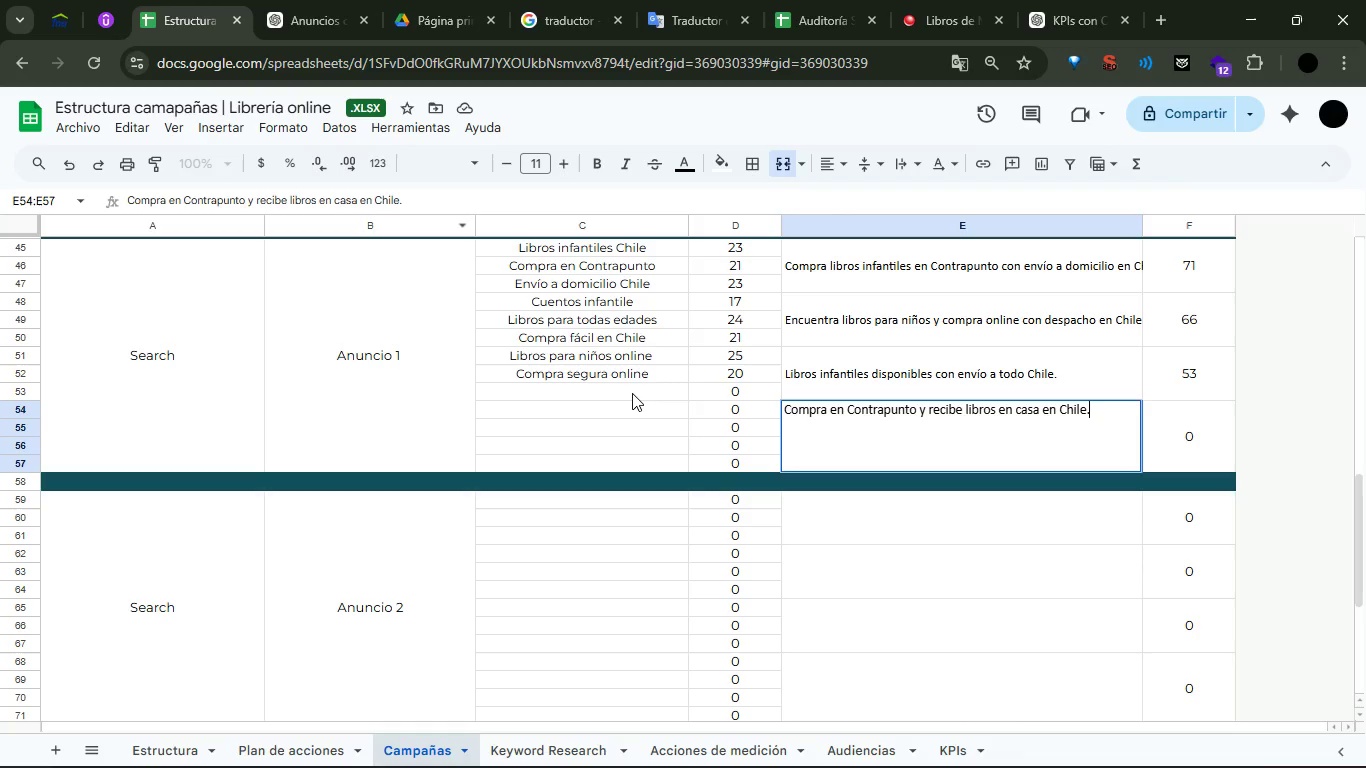 
left_click([604, 381])
 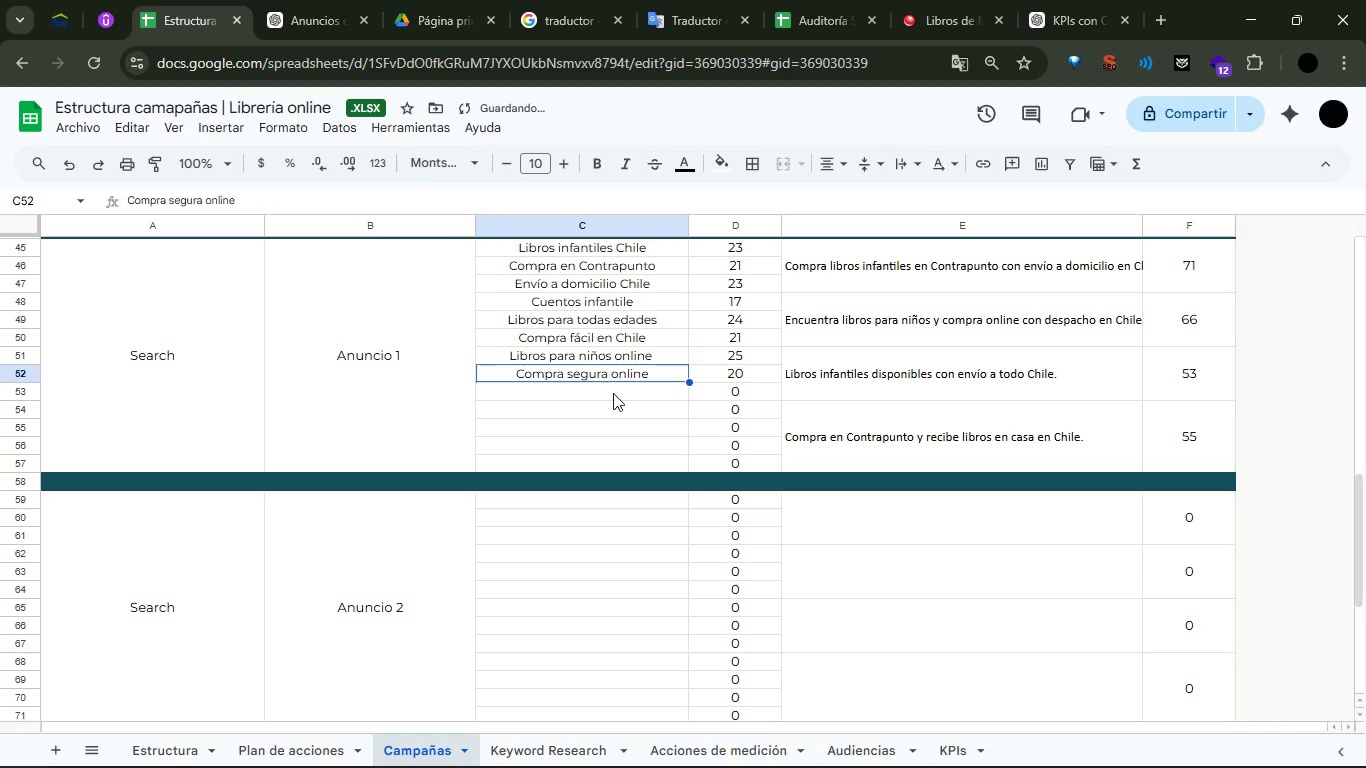 
left_click([613, 396])
 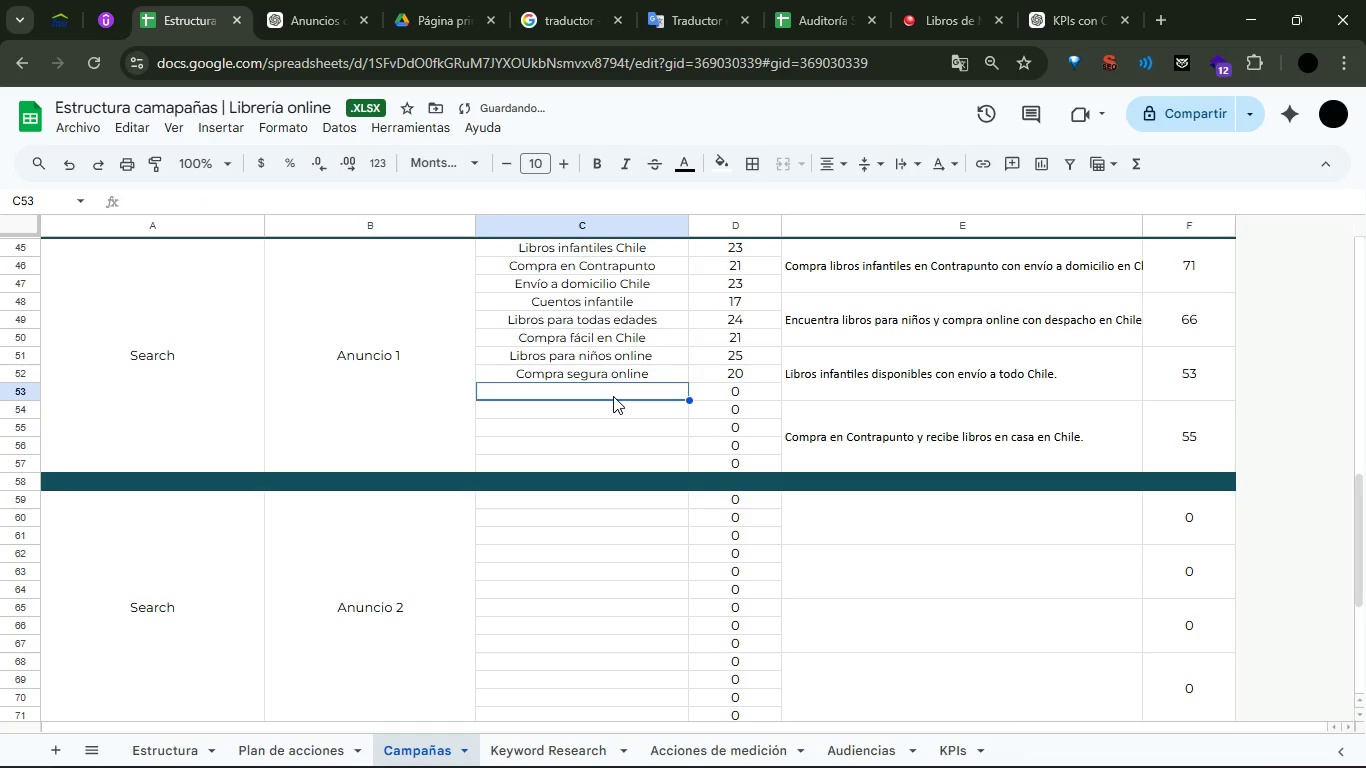 
key(Control+V)
 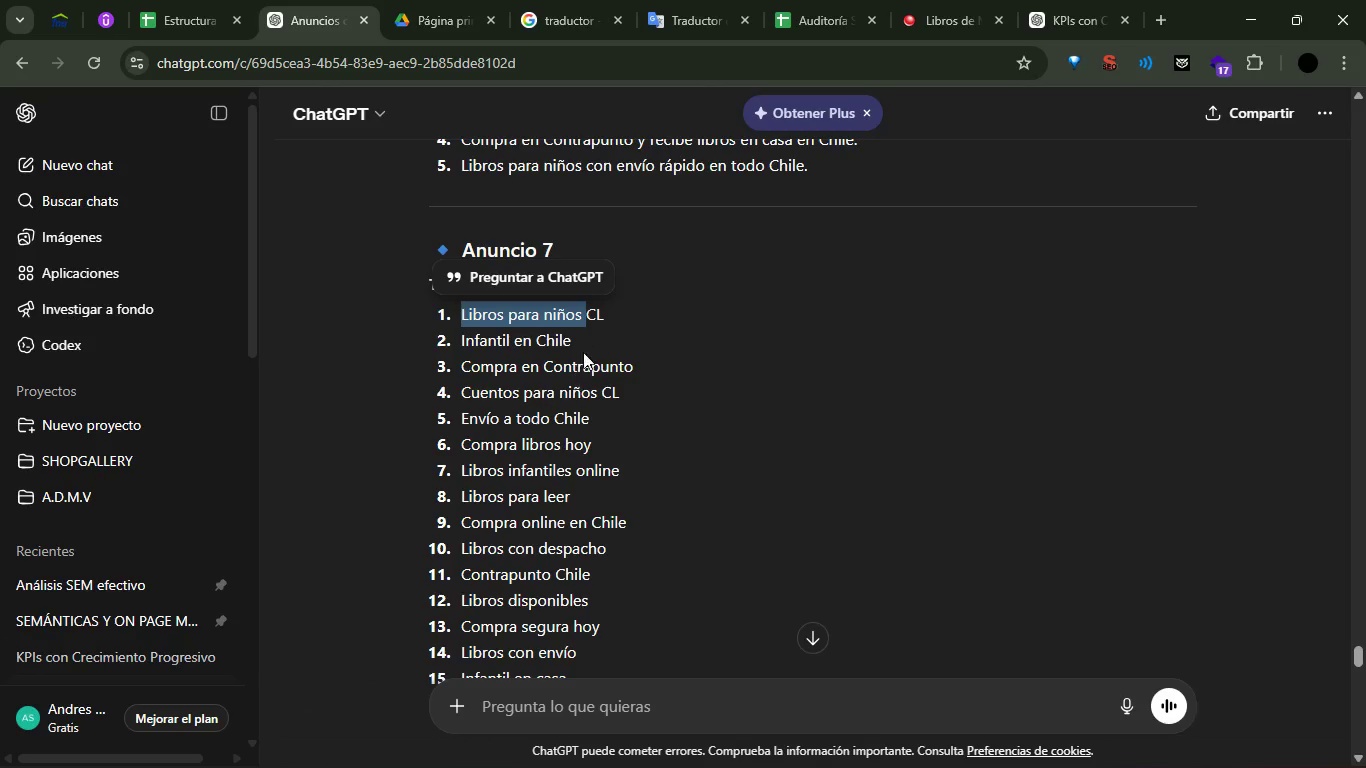 
left_click_drag(start_coordinate=[651, 369], to_coordinate=[450, 371])
 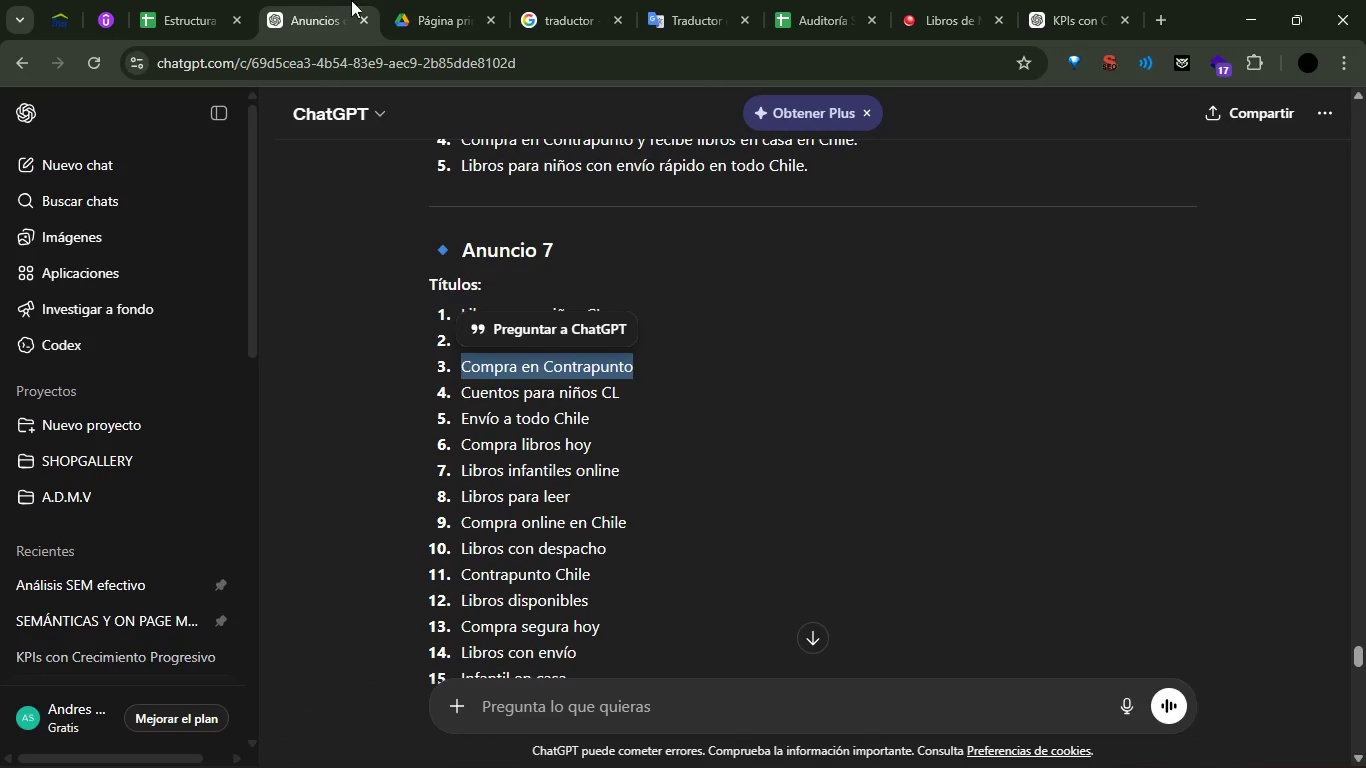 
key(Control+ControlLeft)
 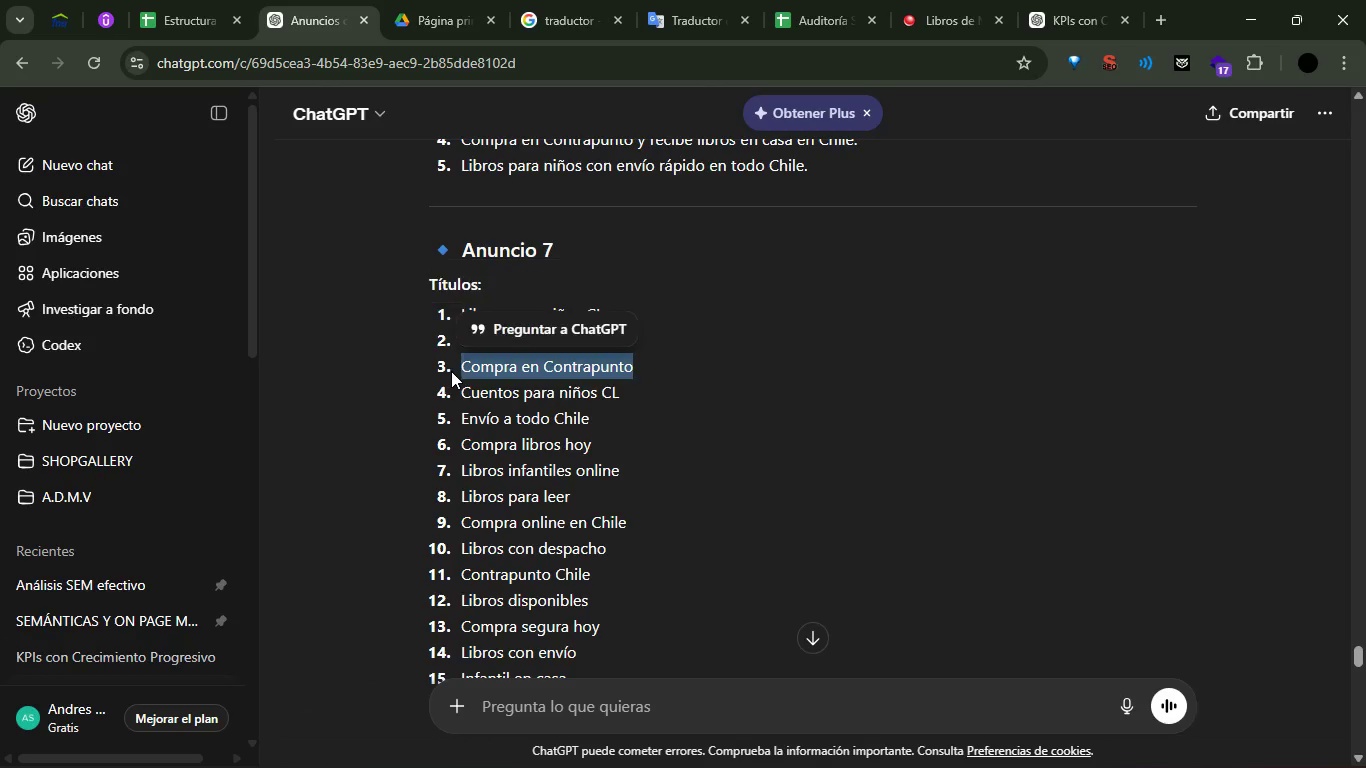 
key(Control+C)
 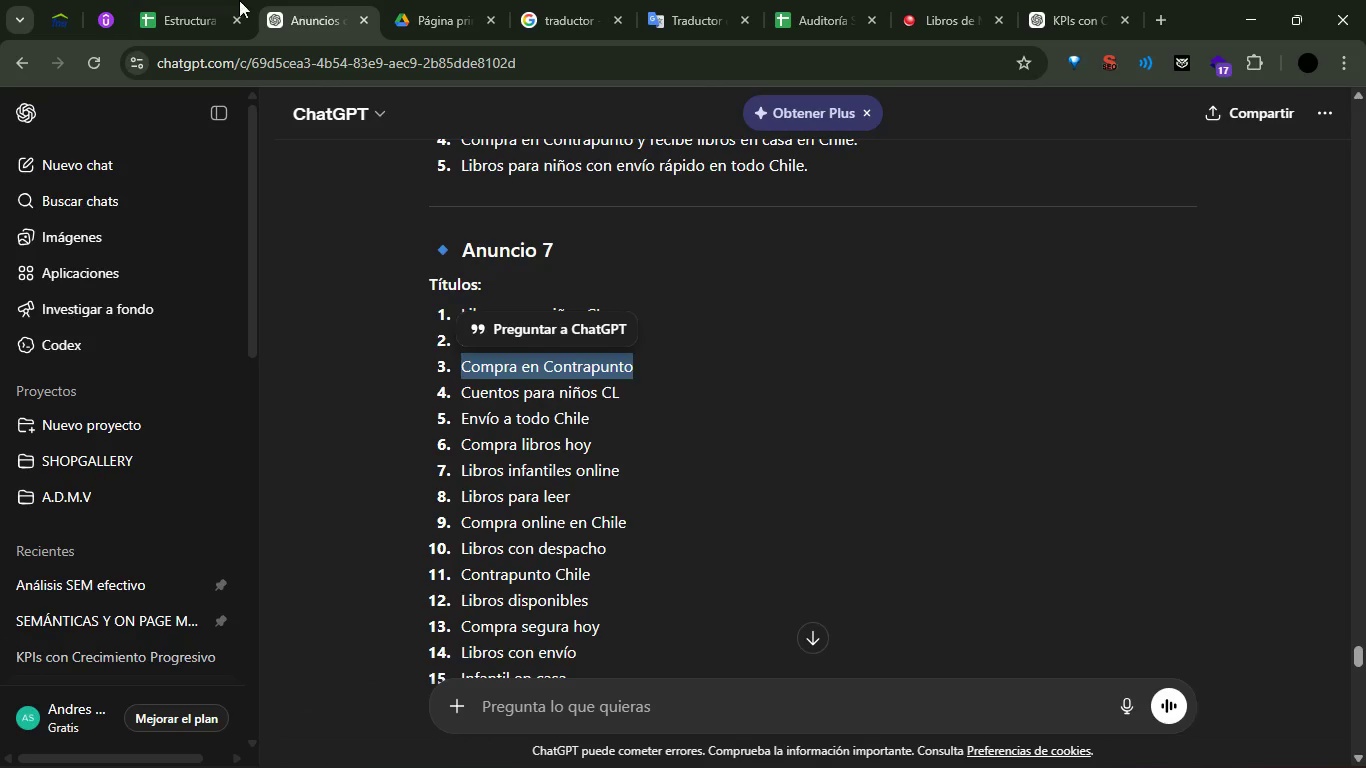 
left_click([228, 0])
 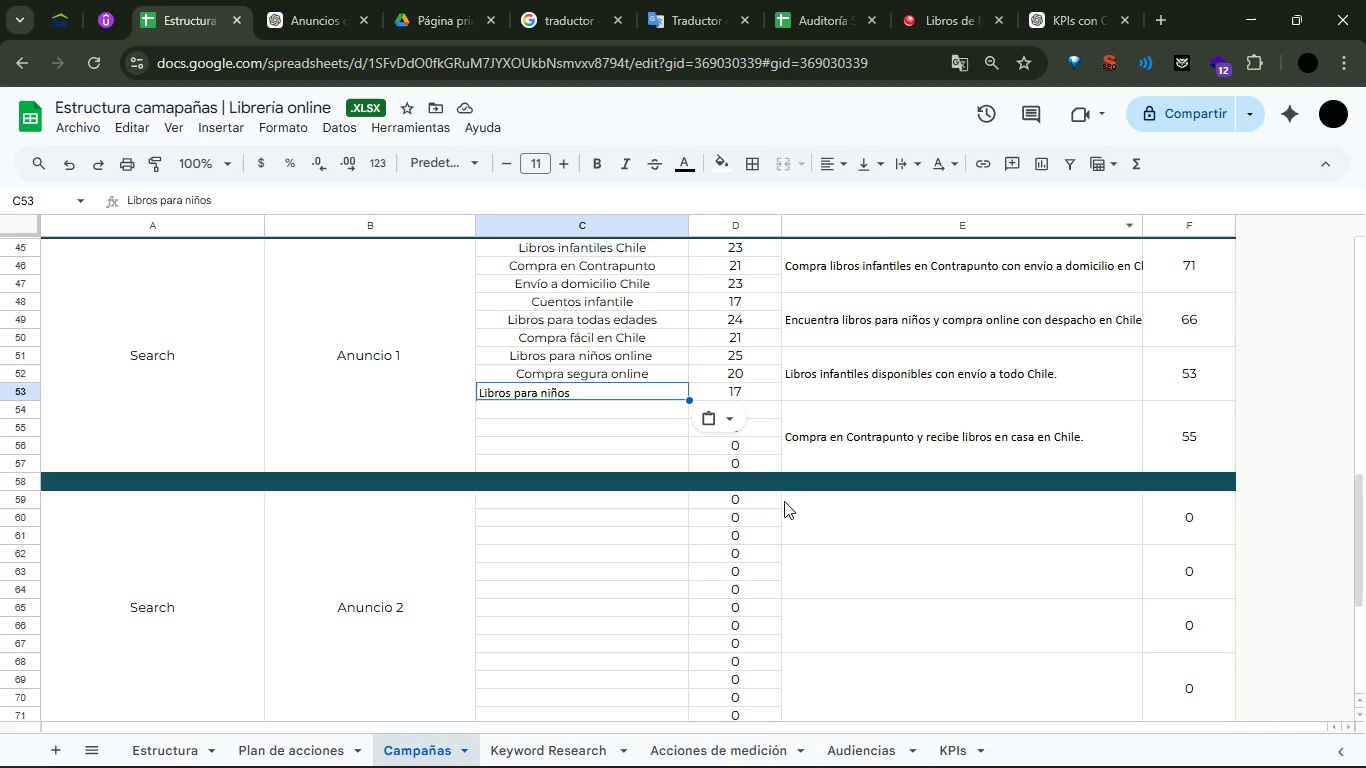 
wait(14.98)
 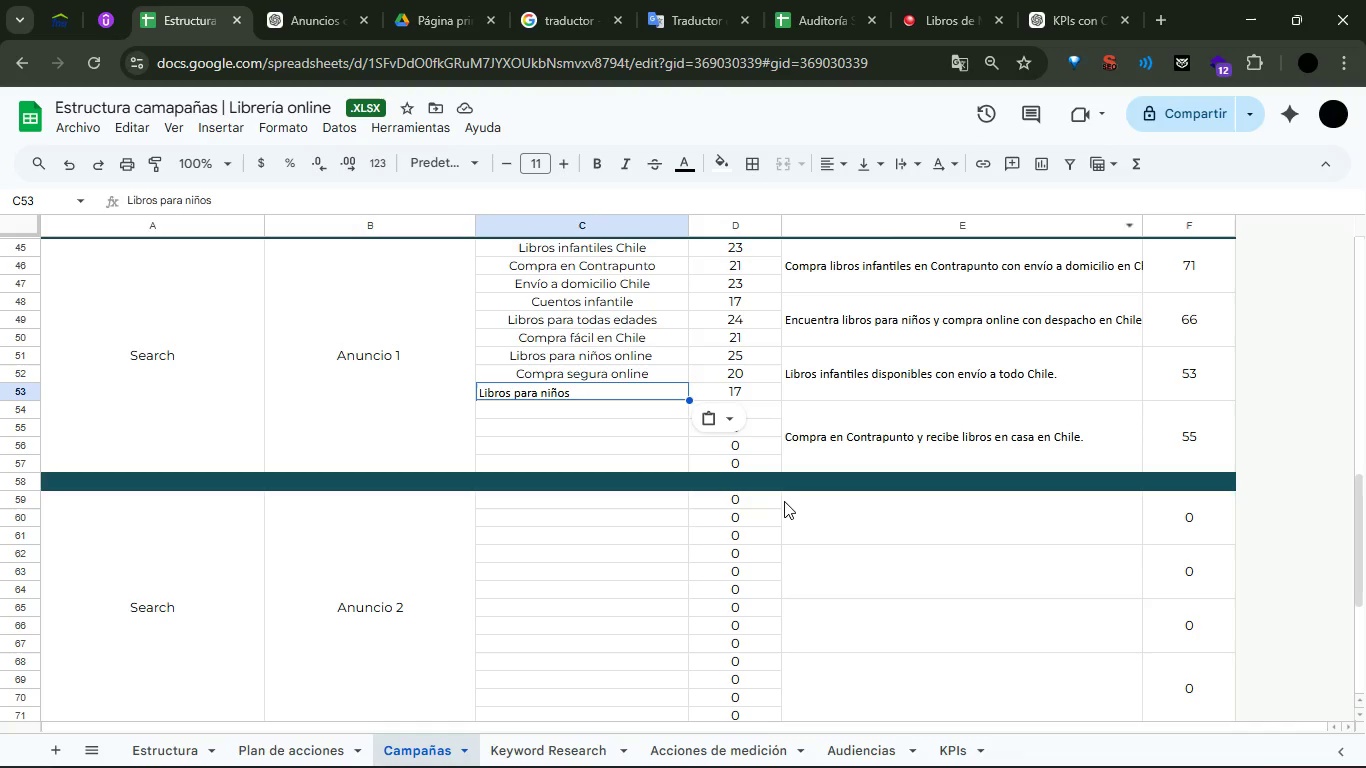 
left_click([338, 0])
 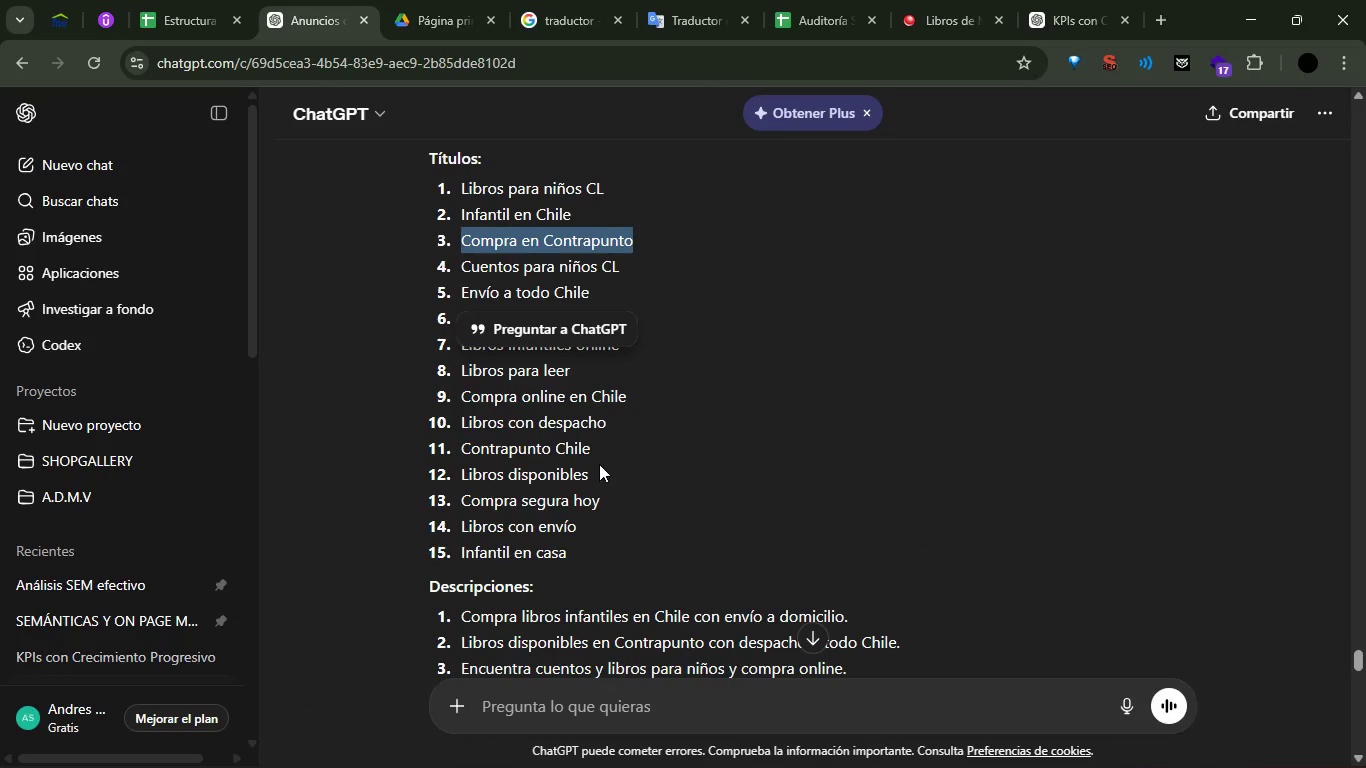 
left_click_drag(start_coordinate=[620, 503], to_coordinate=[451, 506])
 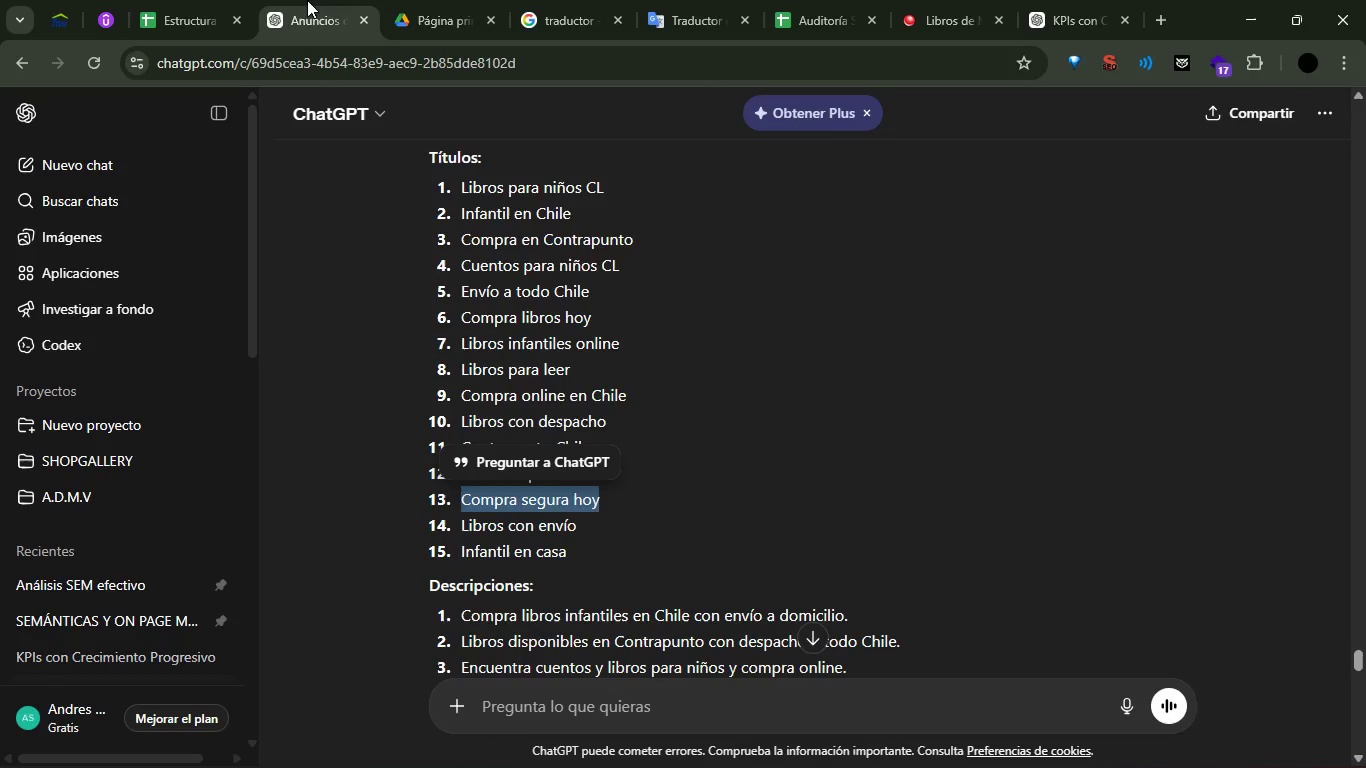 
key(Control+ControlLeft)
 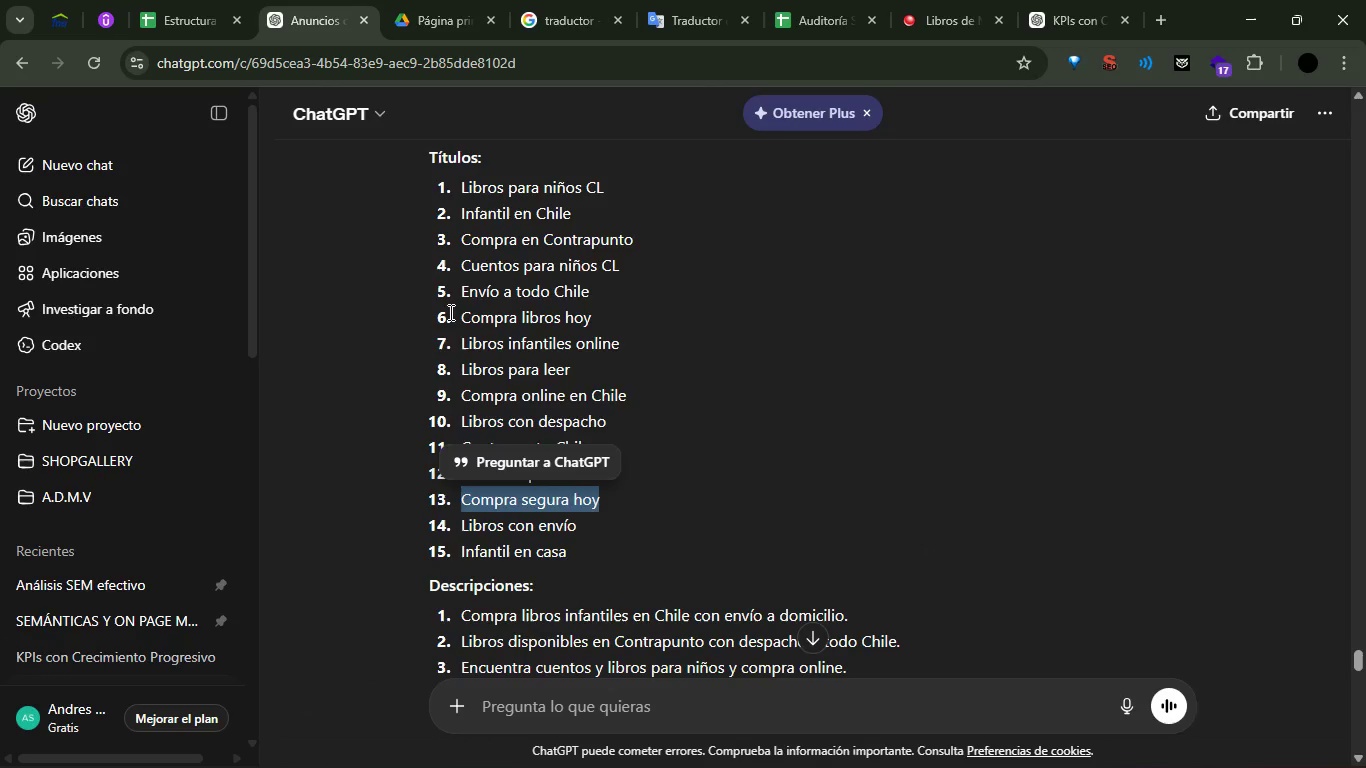 
key(Control+C)
 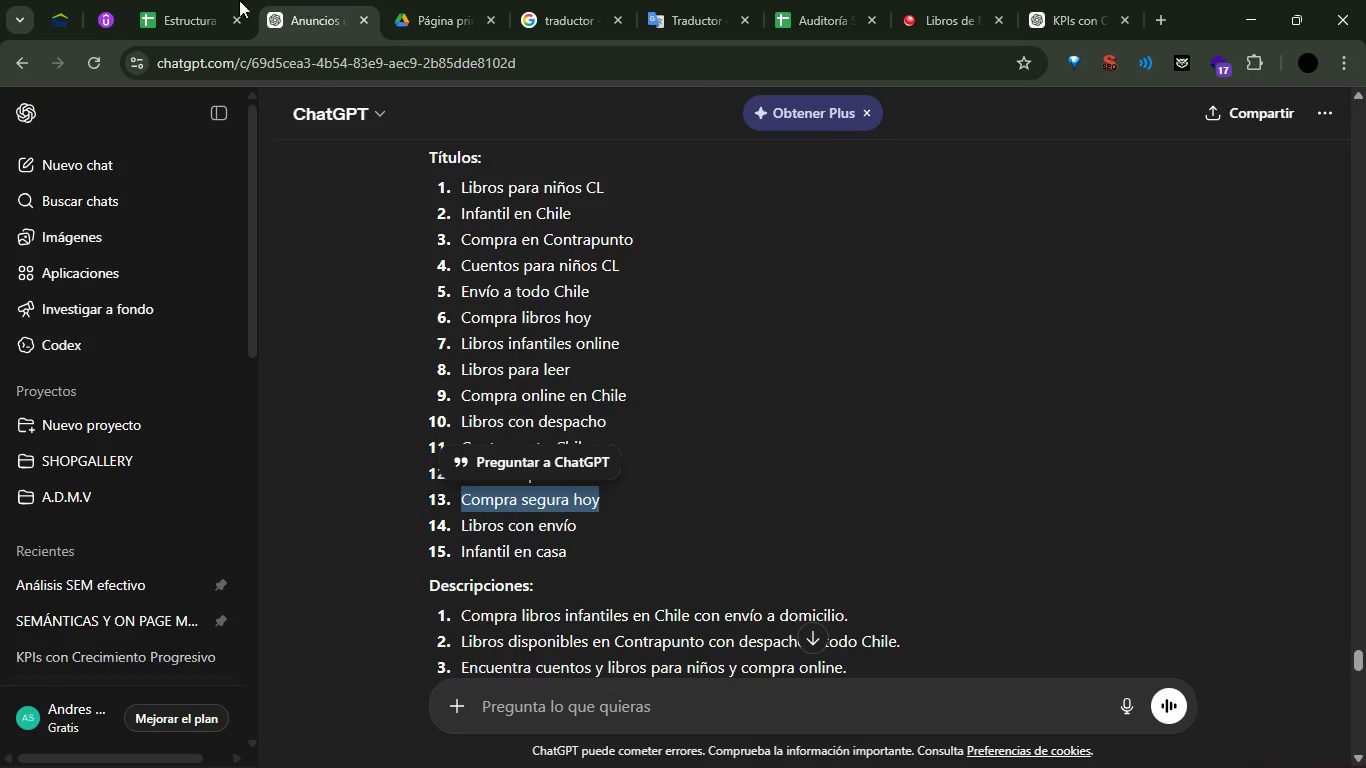 
left_click([219, 0])
 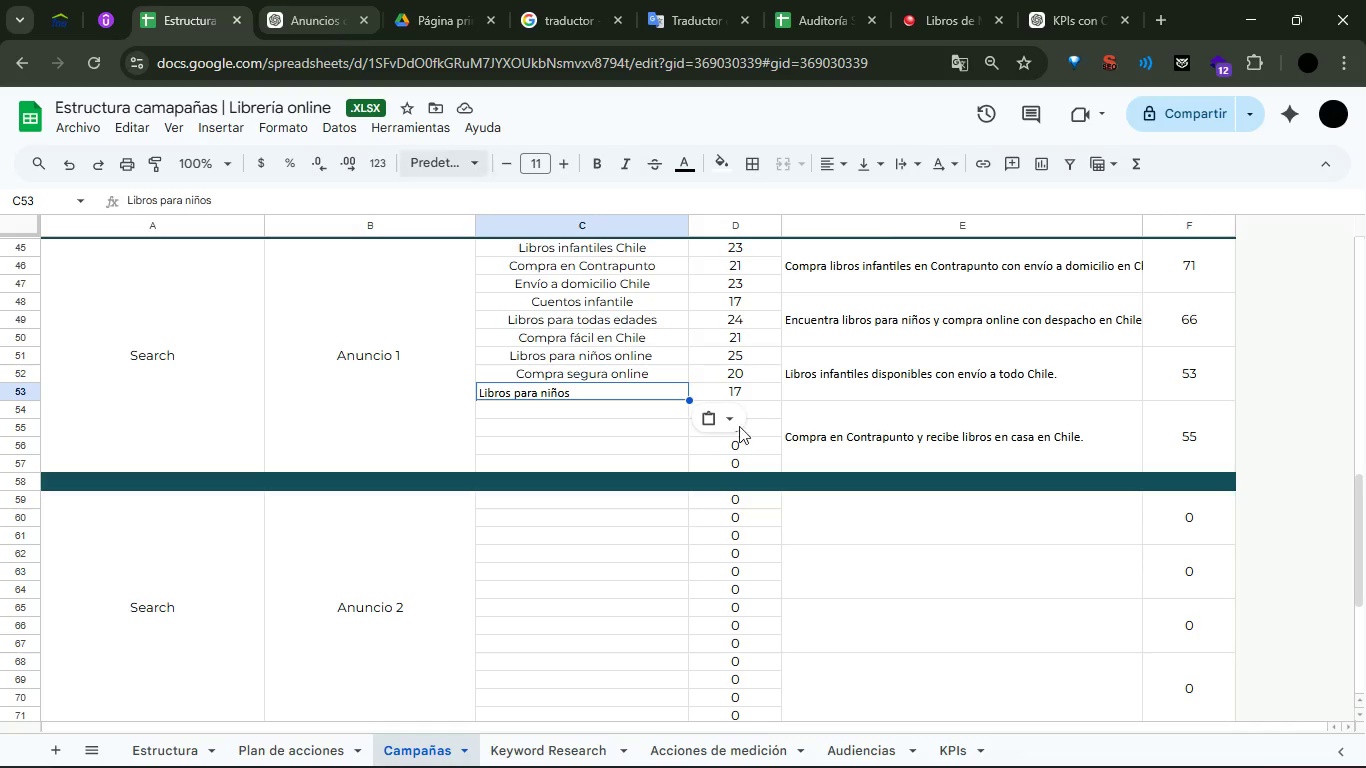 
left_click([585, 502])
 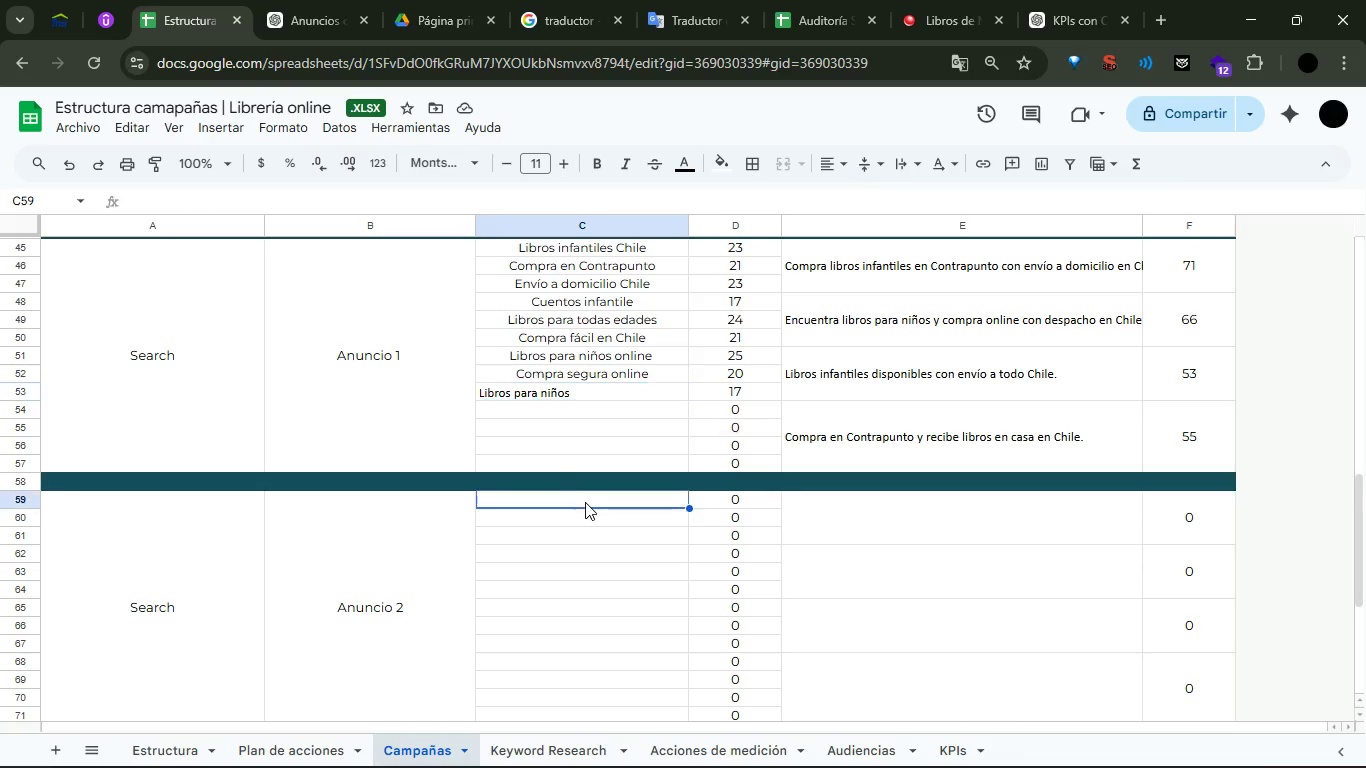 
key(Control+ControlLeft)
 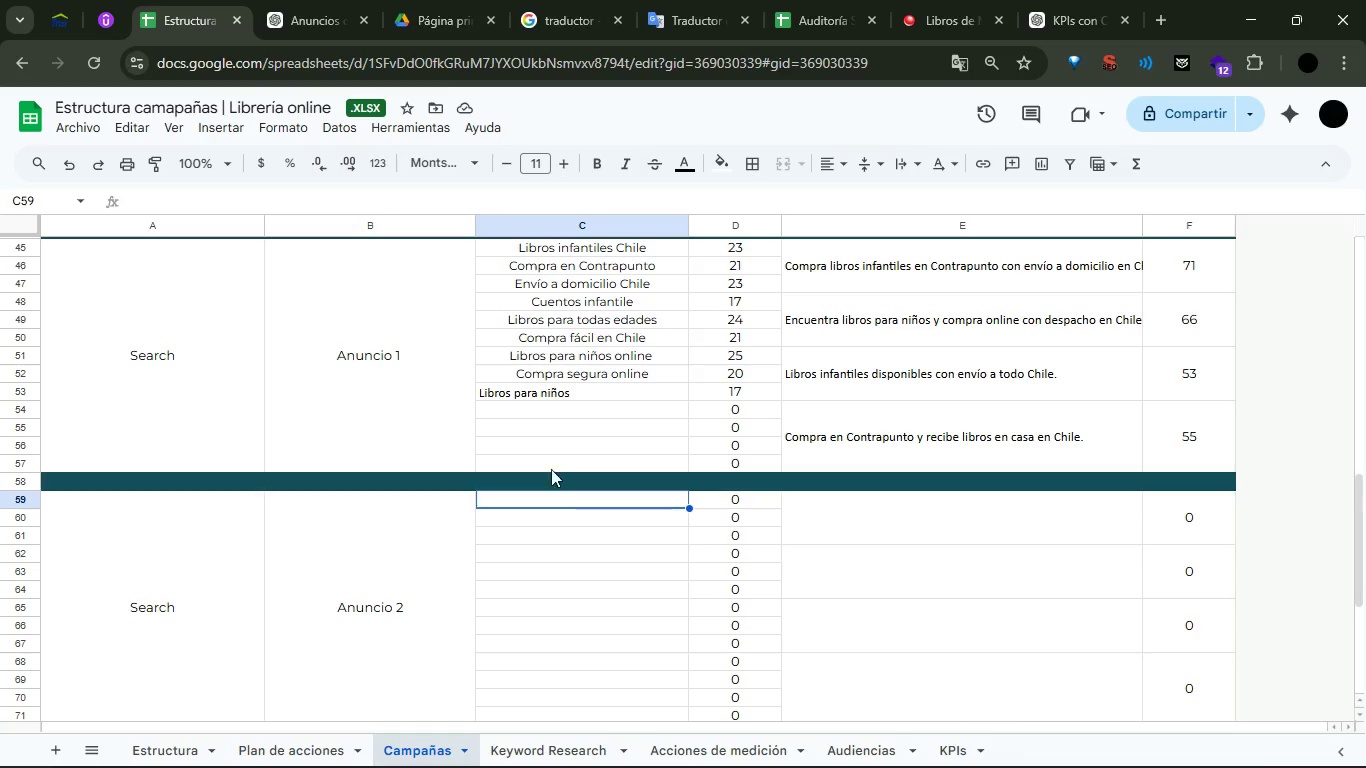 
key(Control+V)
 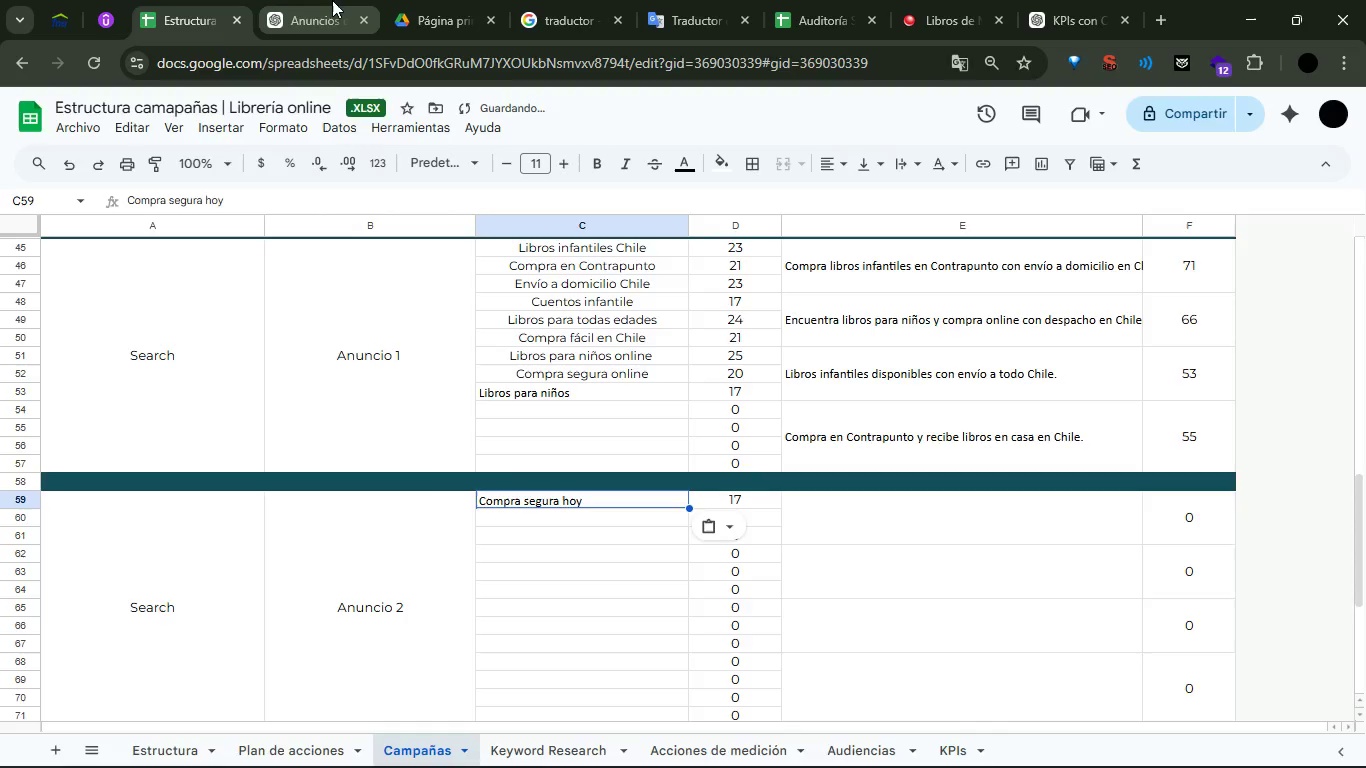 
left_click([332, 0])
 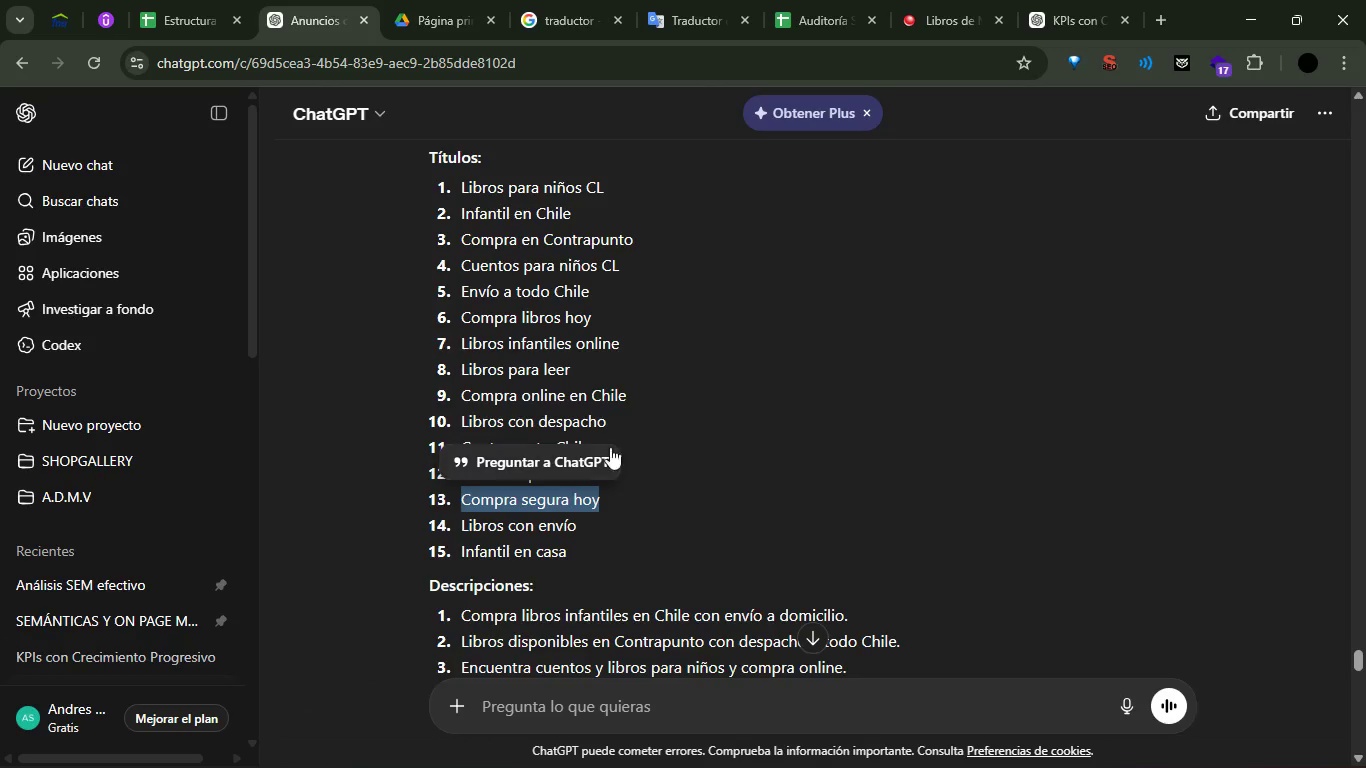 
left_click([837, 475])
 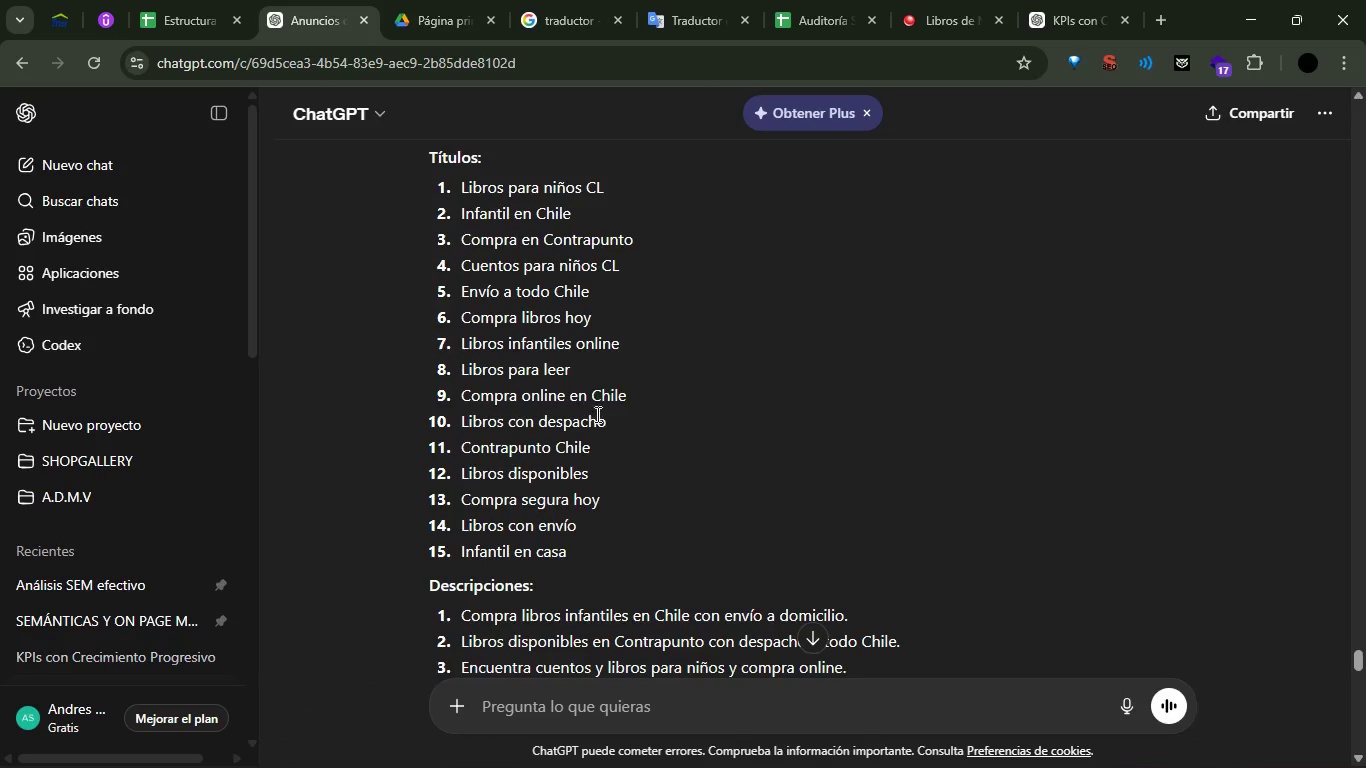 
left_click_drag(start_coordinate=[617, 424], to_coordinate=[441, 428])
 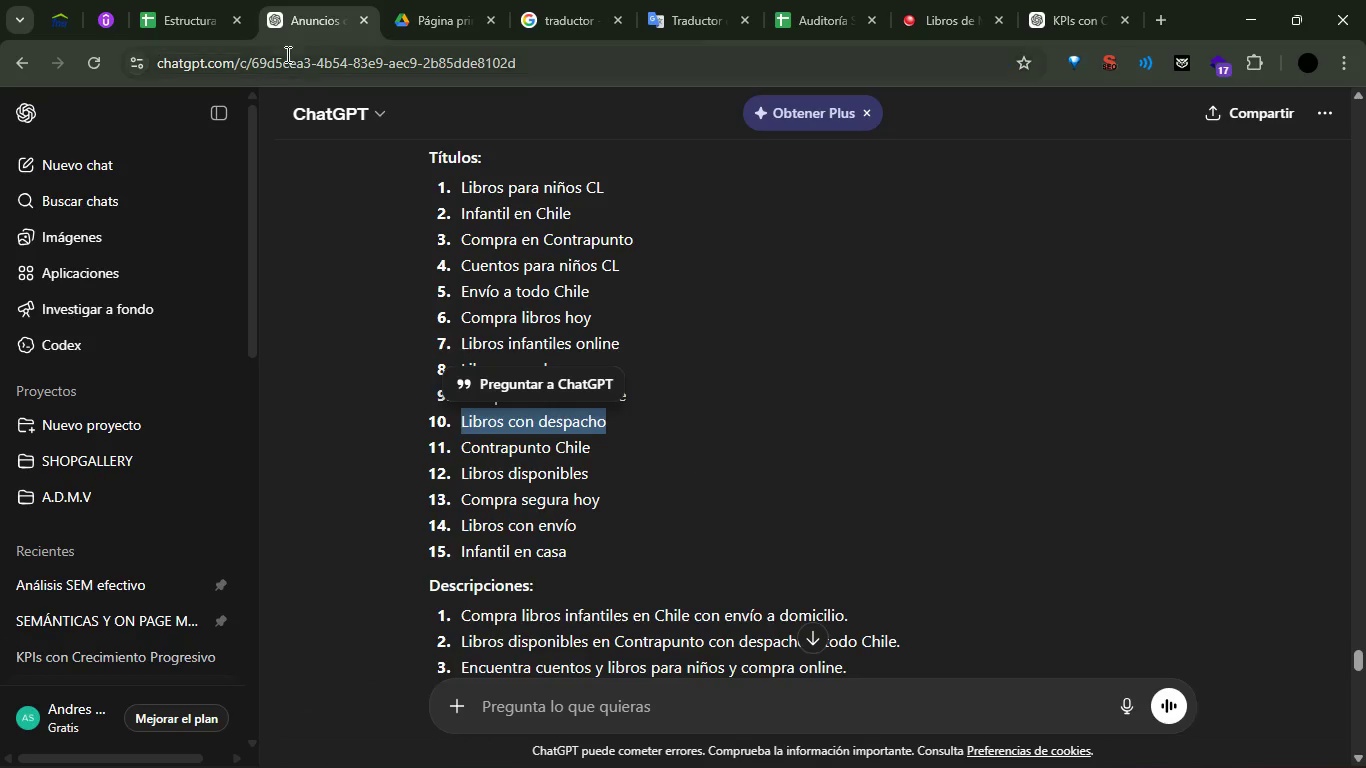 
key(Control+ControlLeft)
 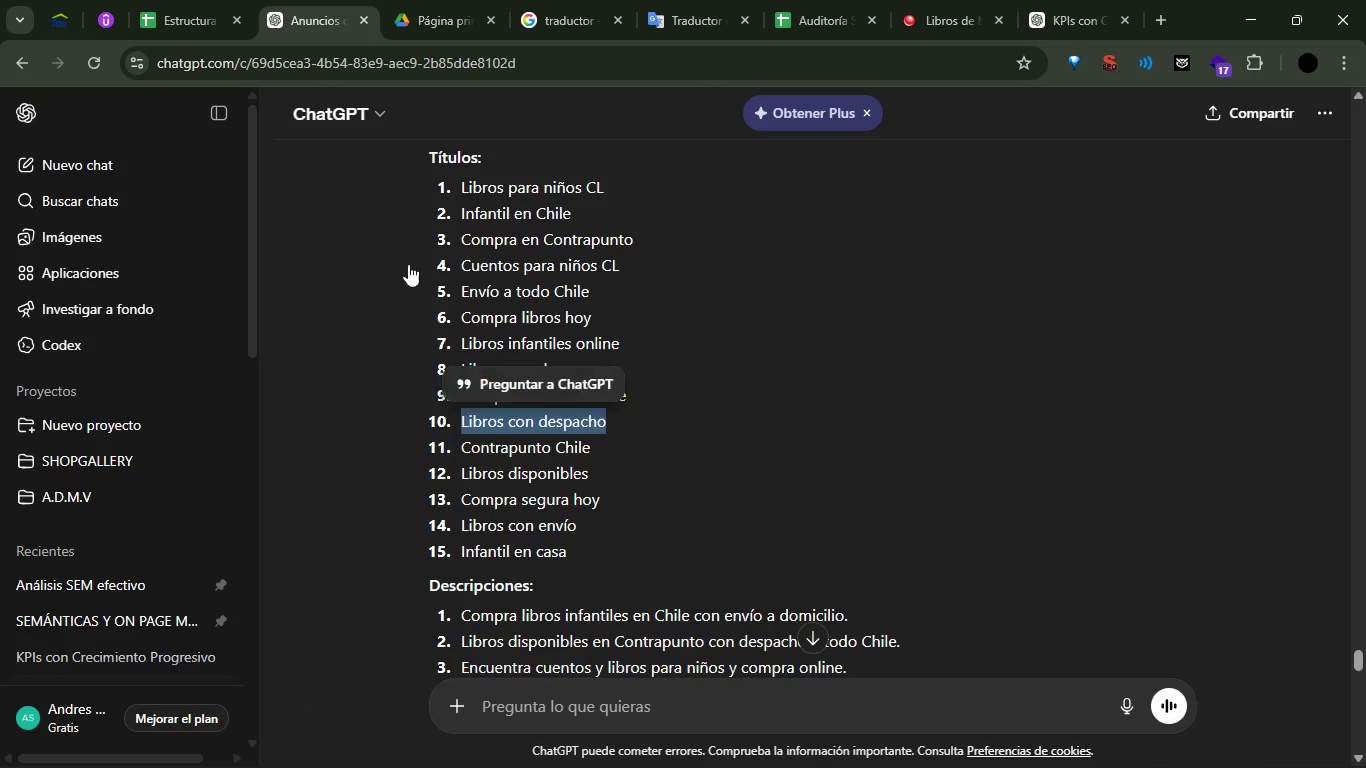 
key(Control+C)
 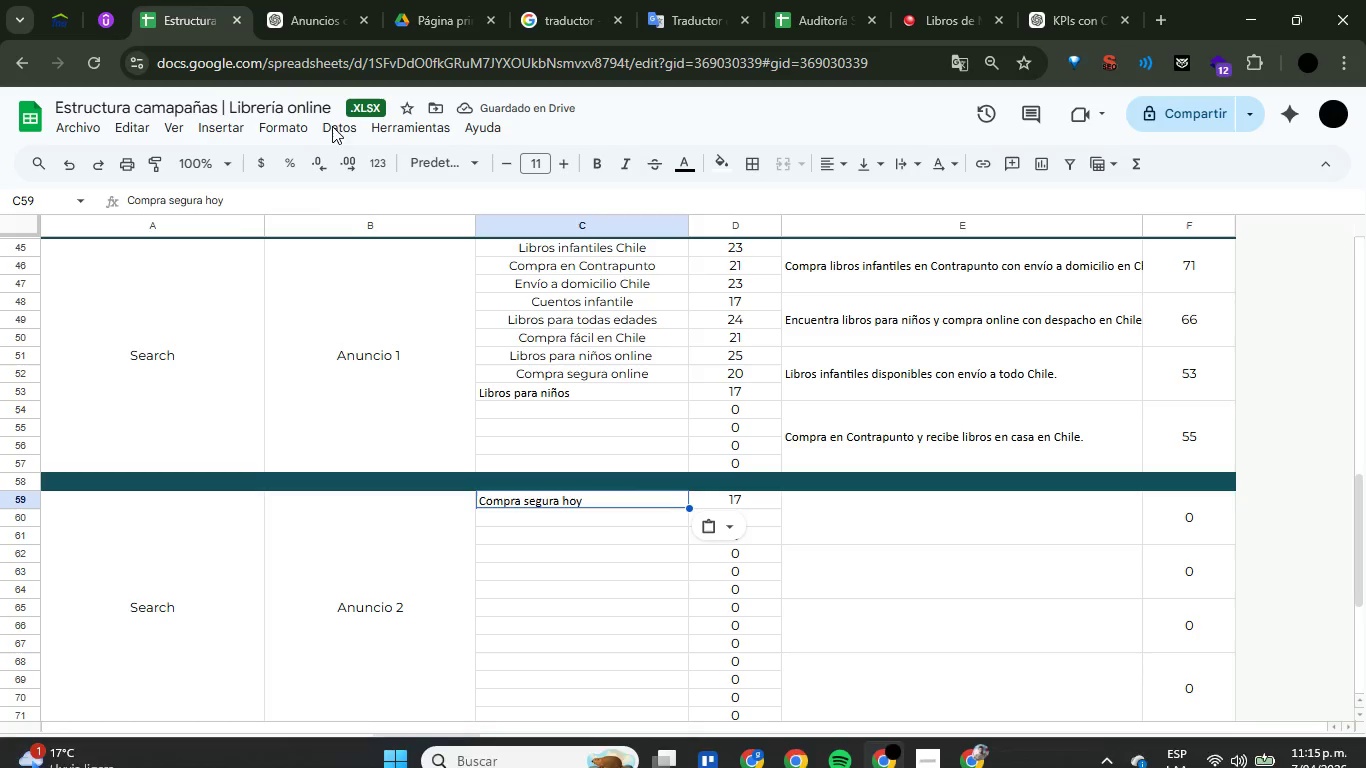 
left_click([541, 409])
 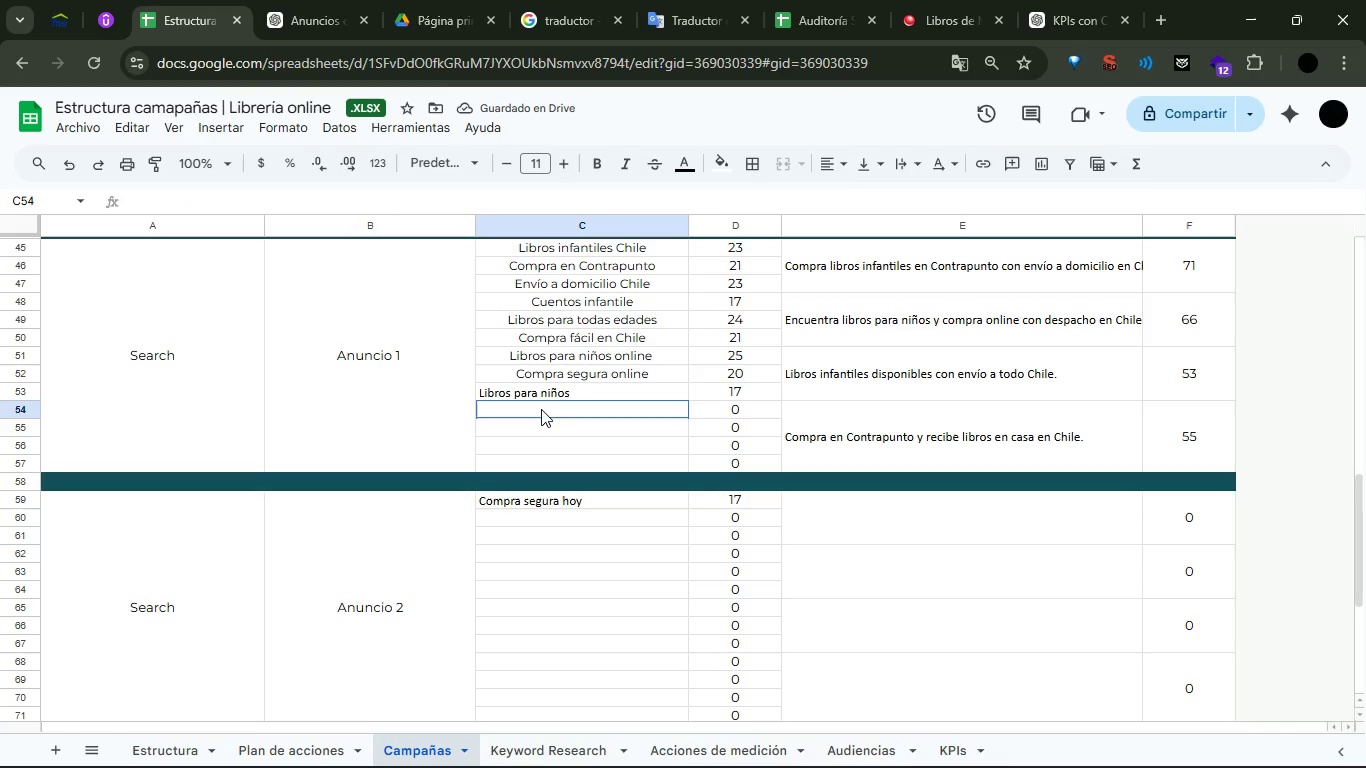 
key(Control+ControlLeft)
 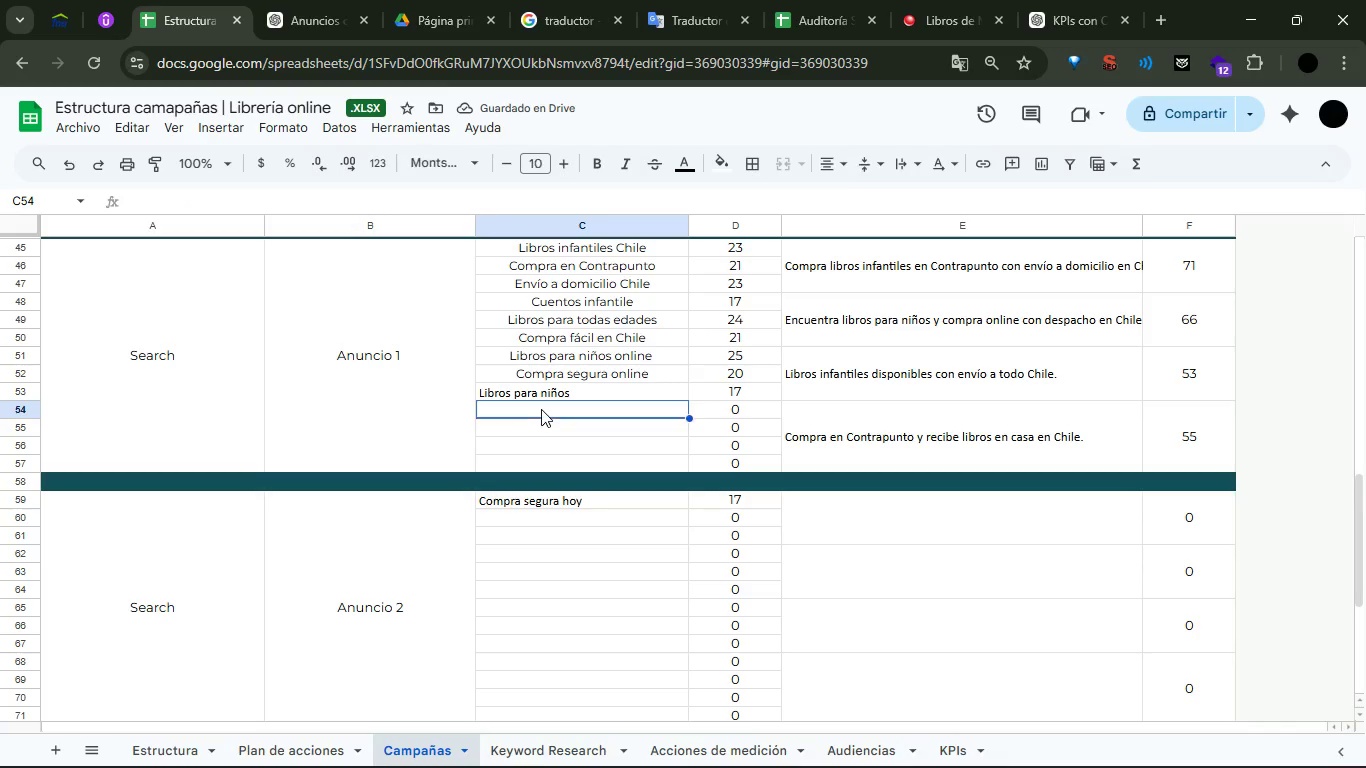 
key(V)
 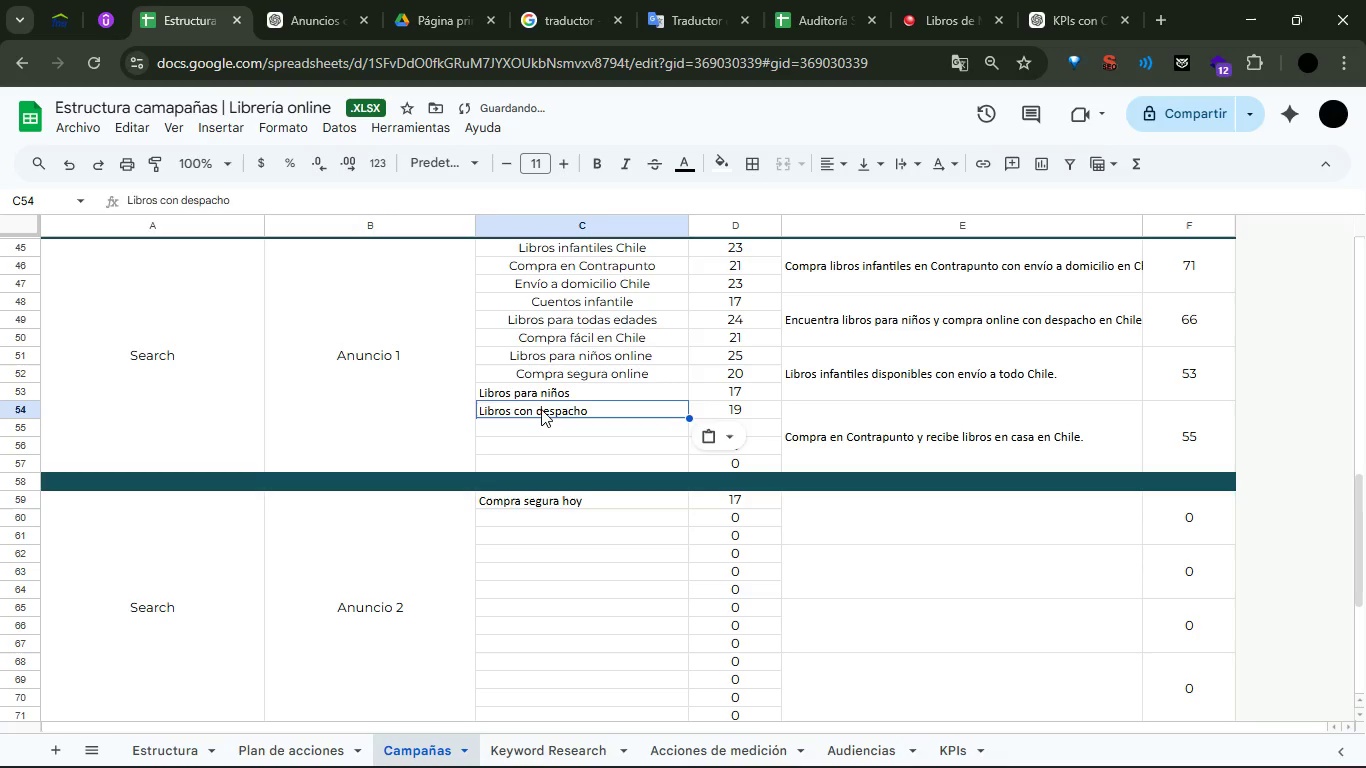 
key(Space)
 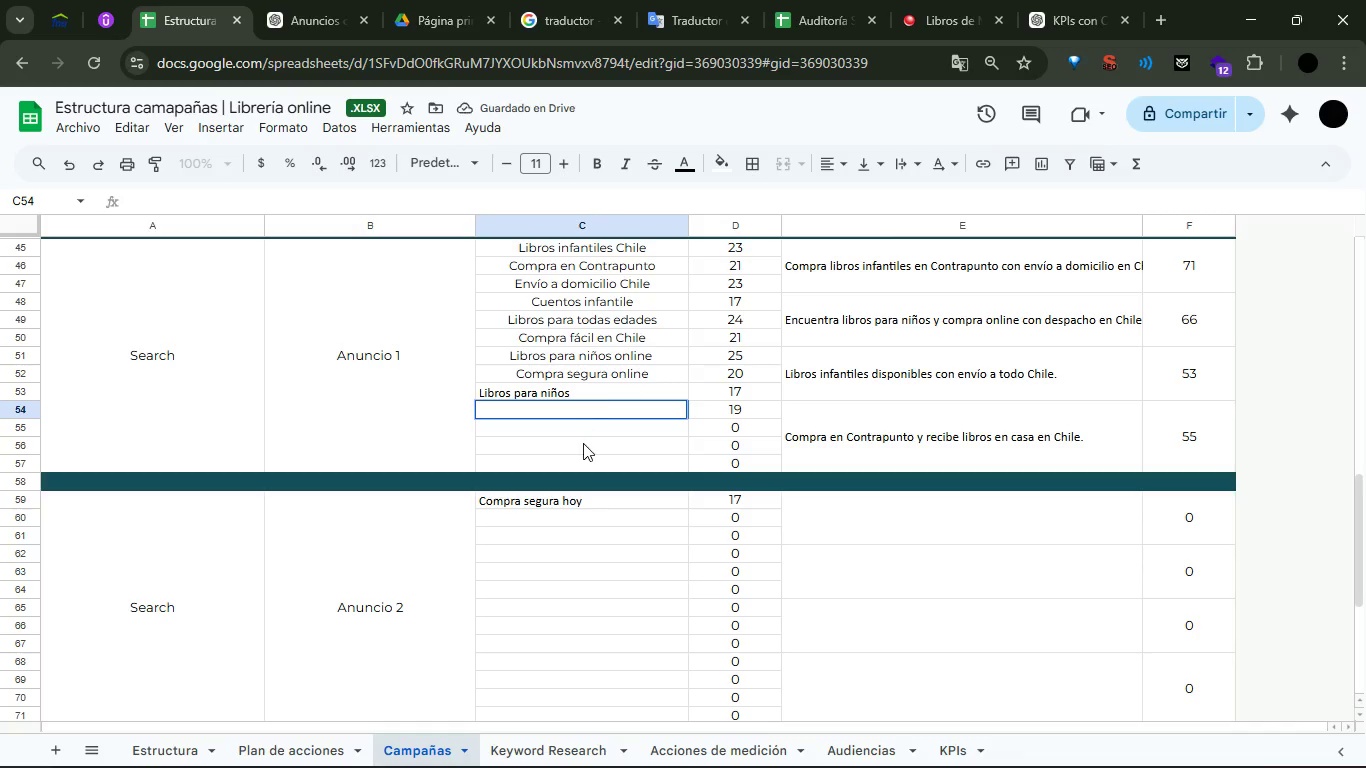 
double_click([582, 408])
 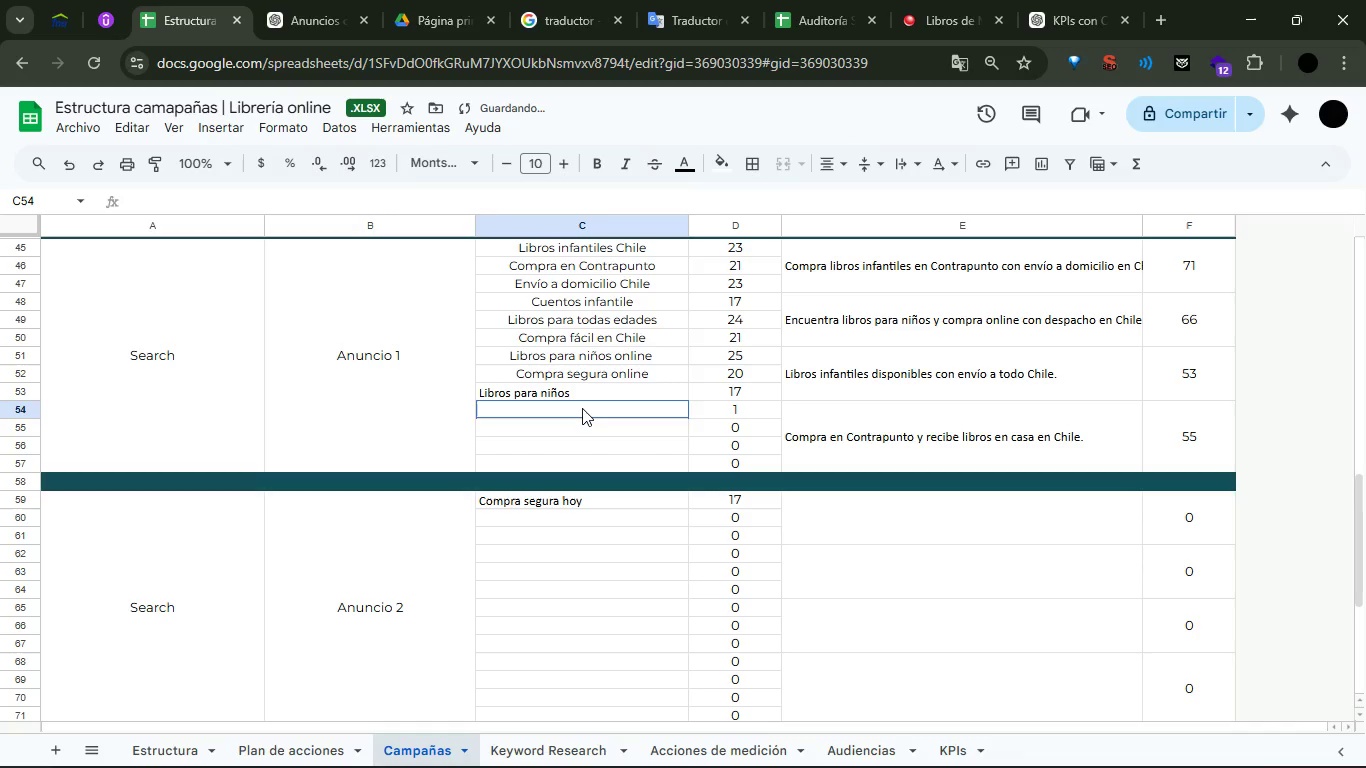 
key(Control+ControlLeft)
 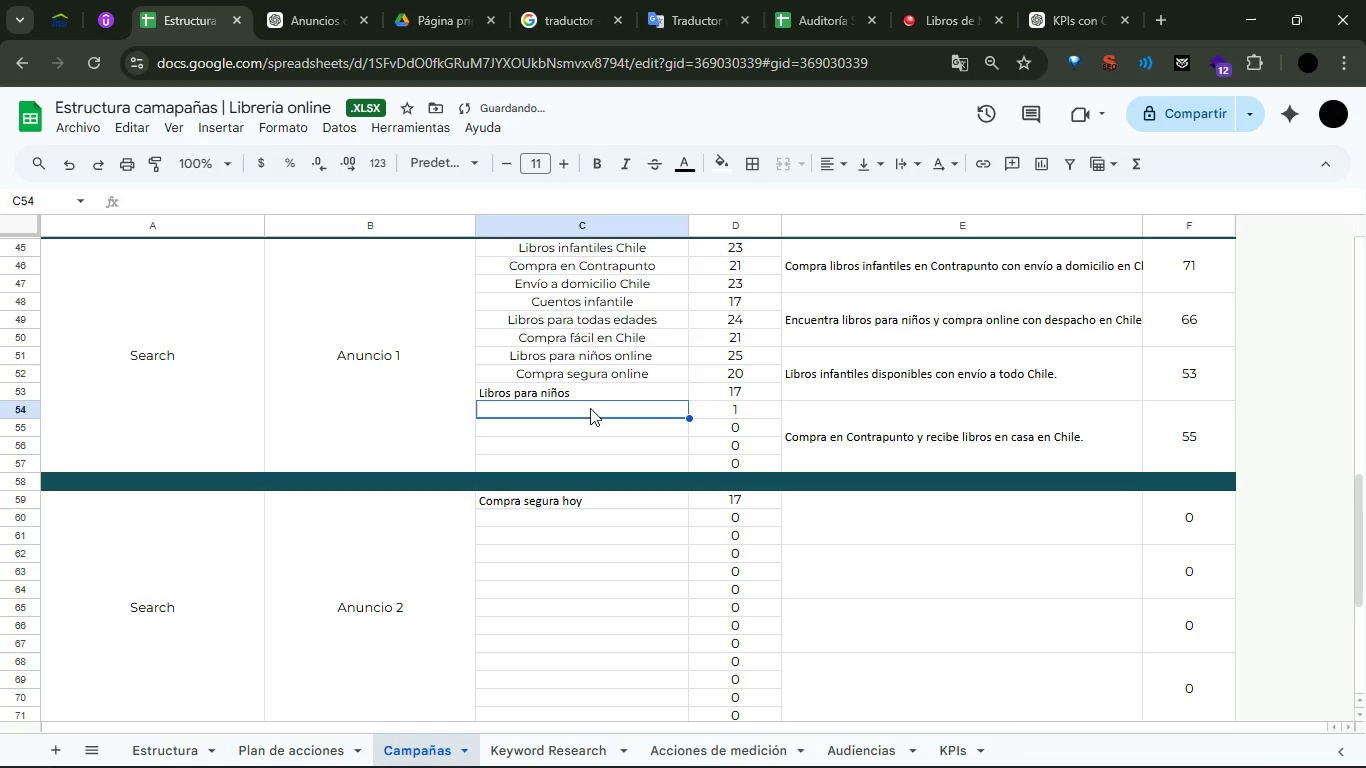 
key(Control+ControlLeft)
 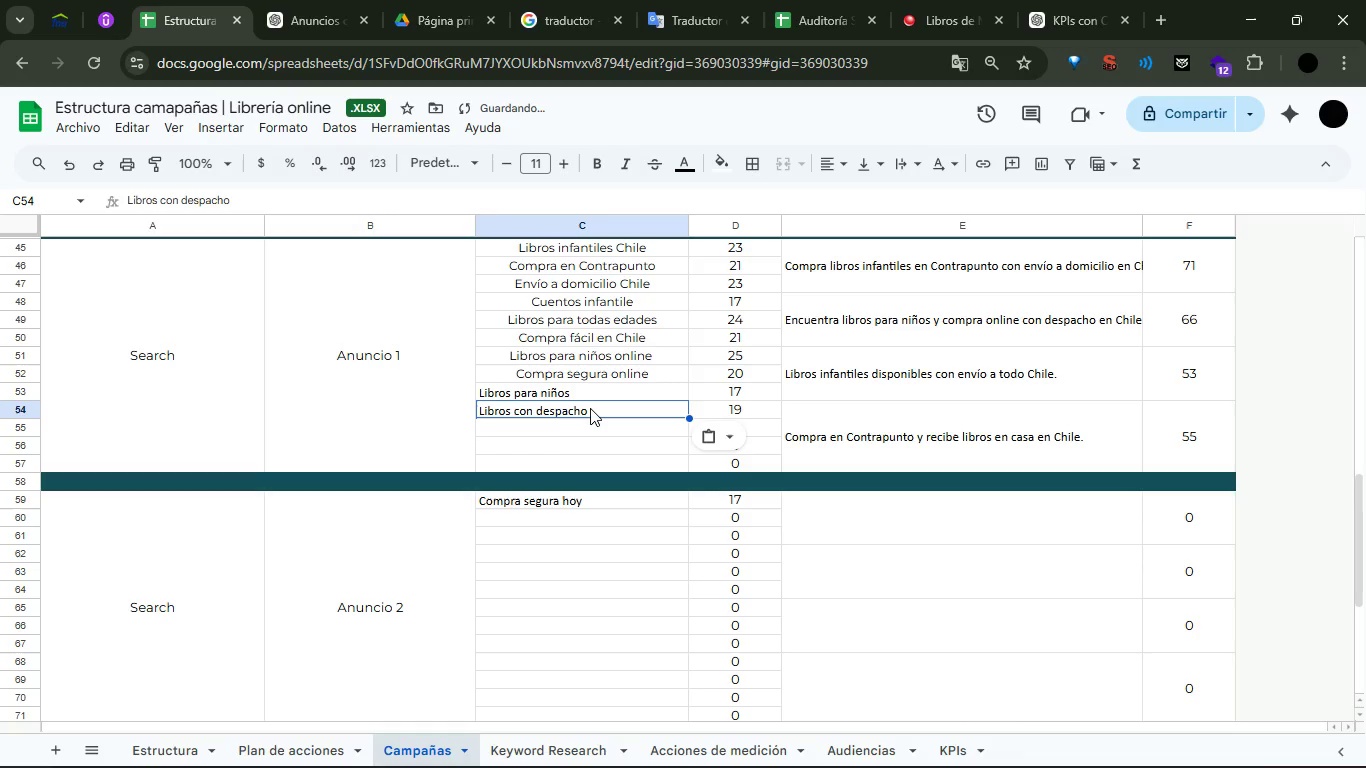 
key(Control+V)
 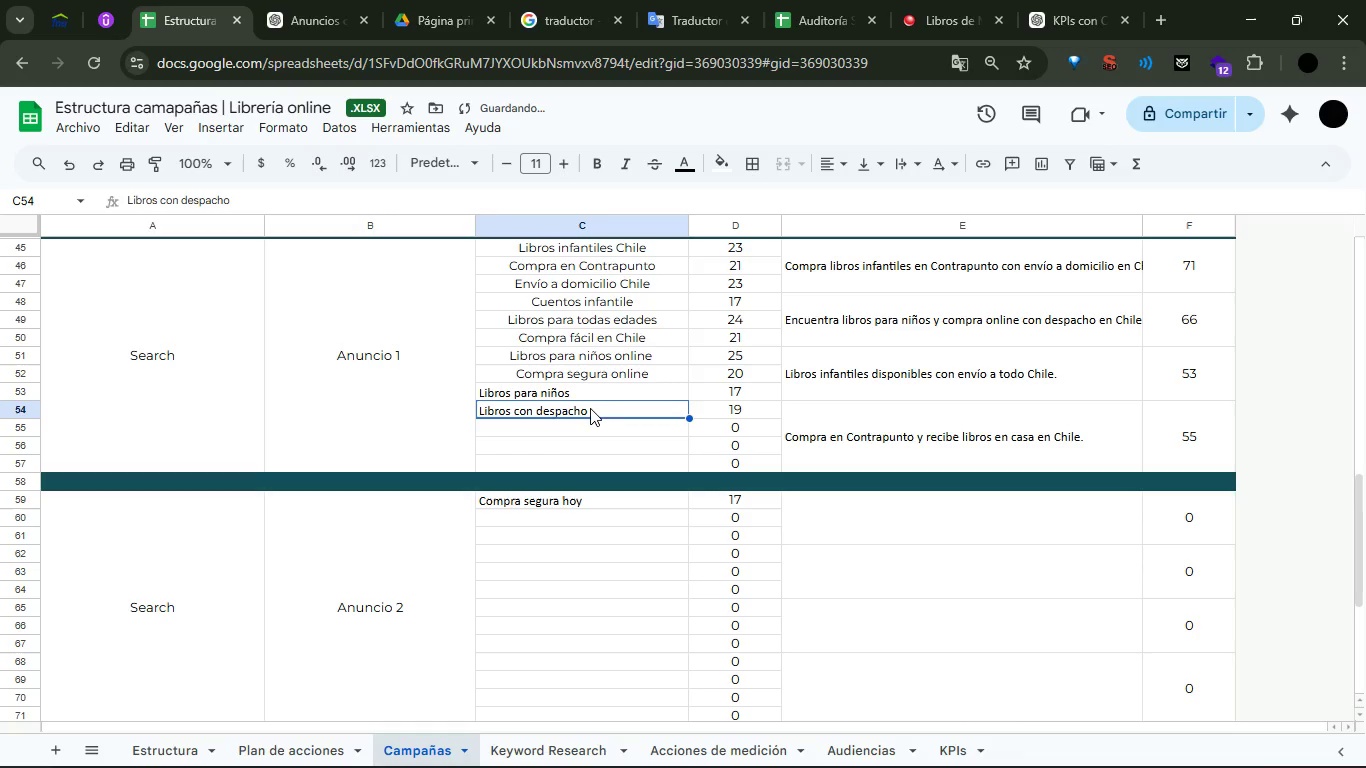 
double_click([590, 408])
 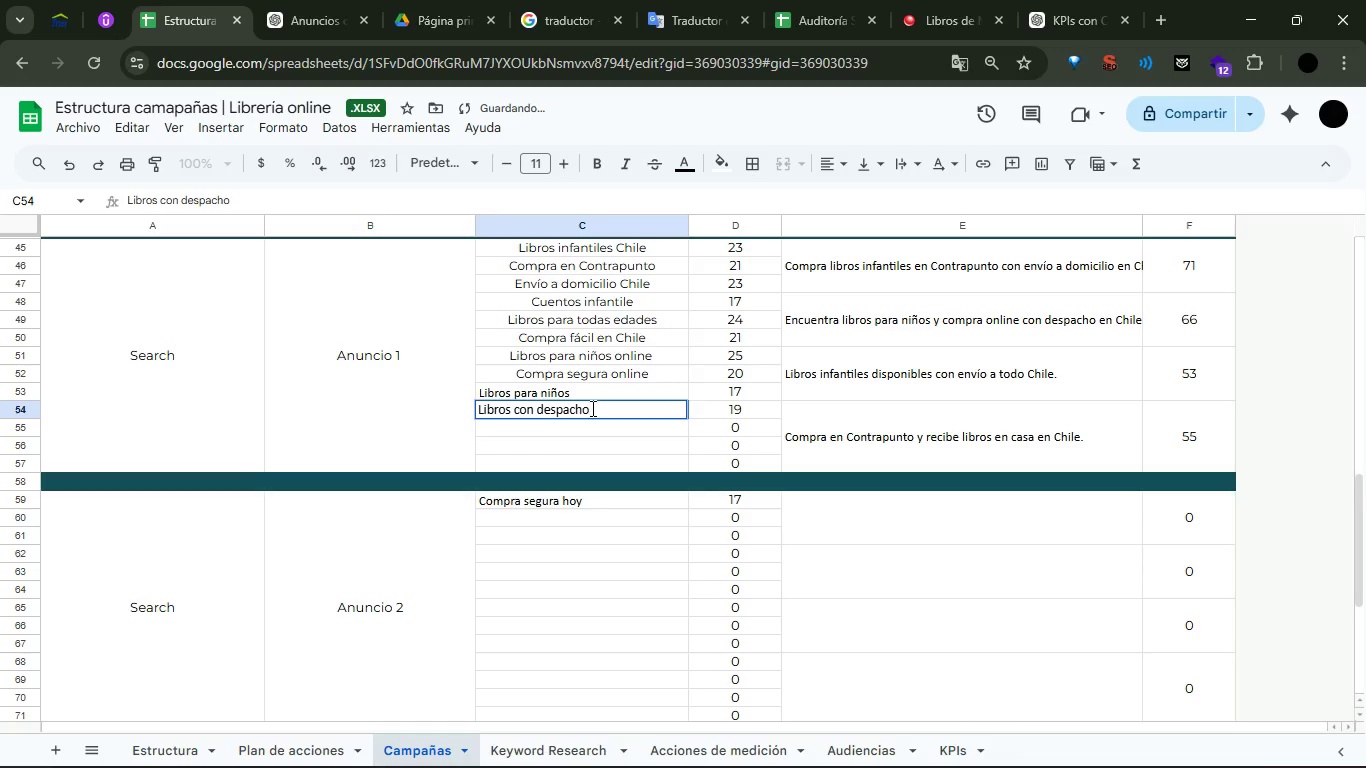 
type( online )
 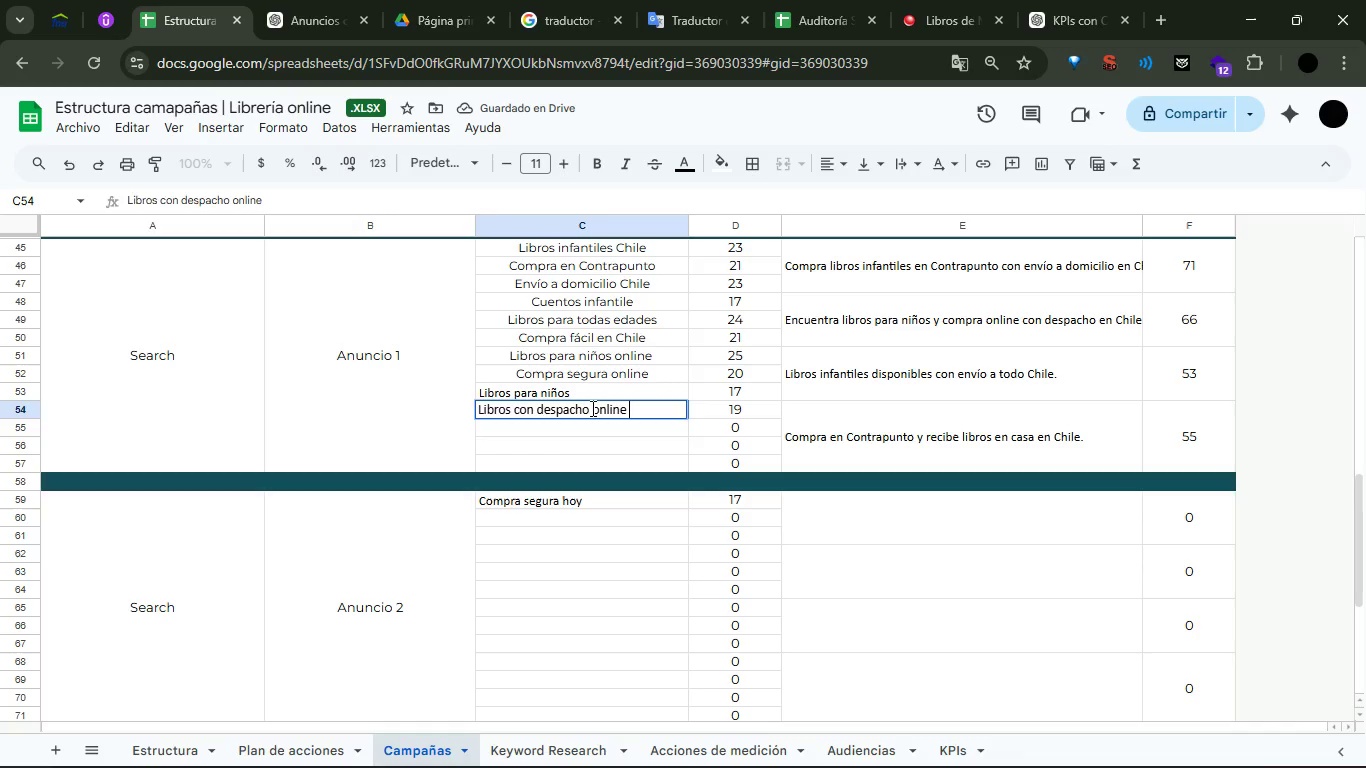 
key(Enter)
 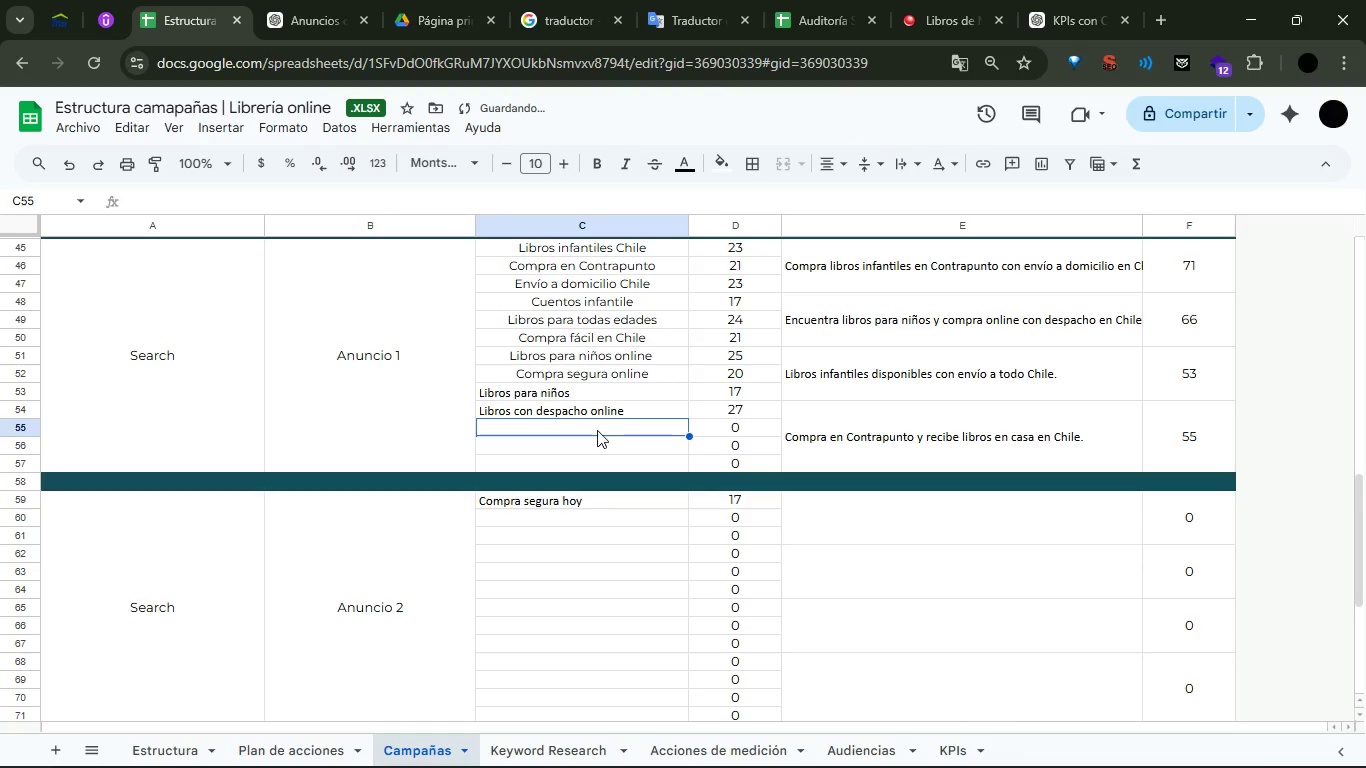 
double_click([597, 430])
 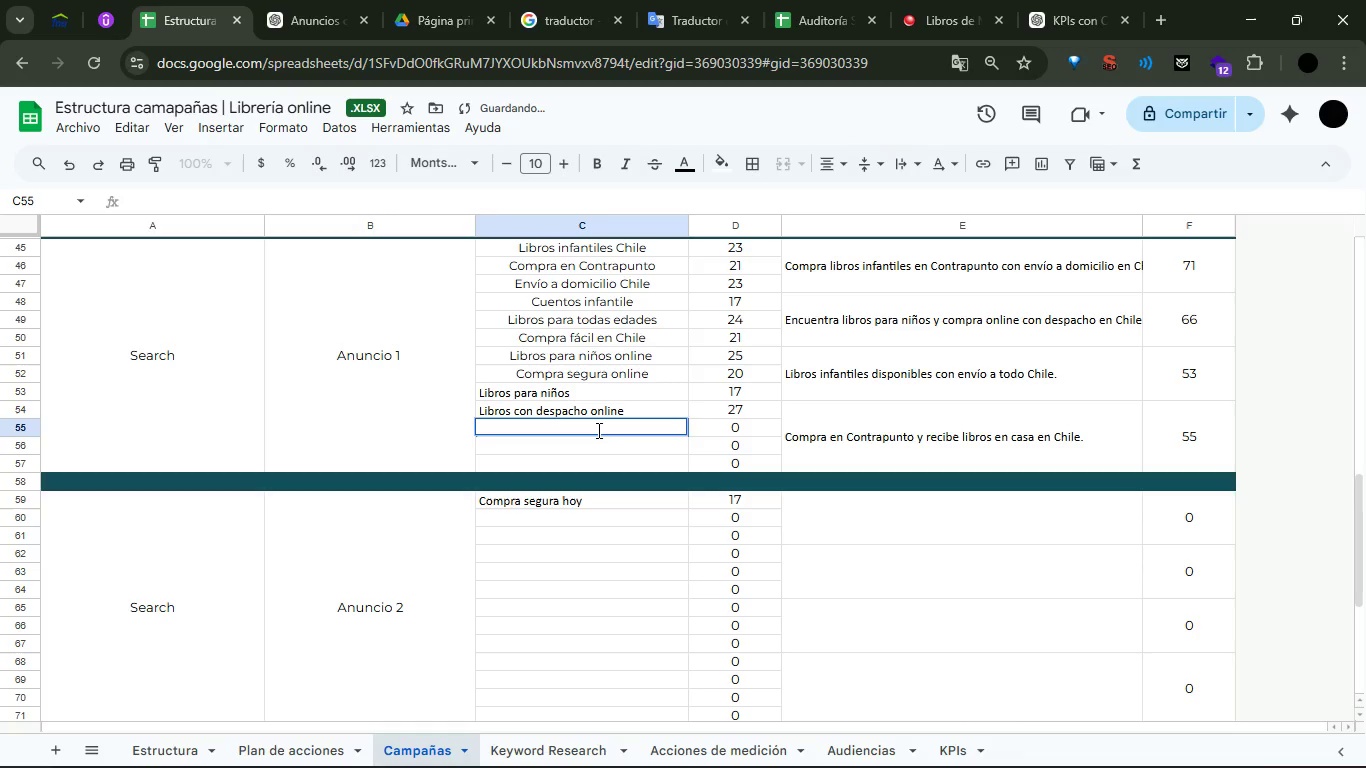 
triple_click([597, 430])
 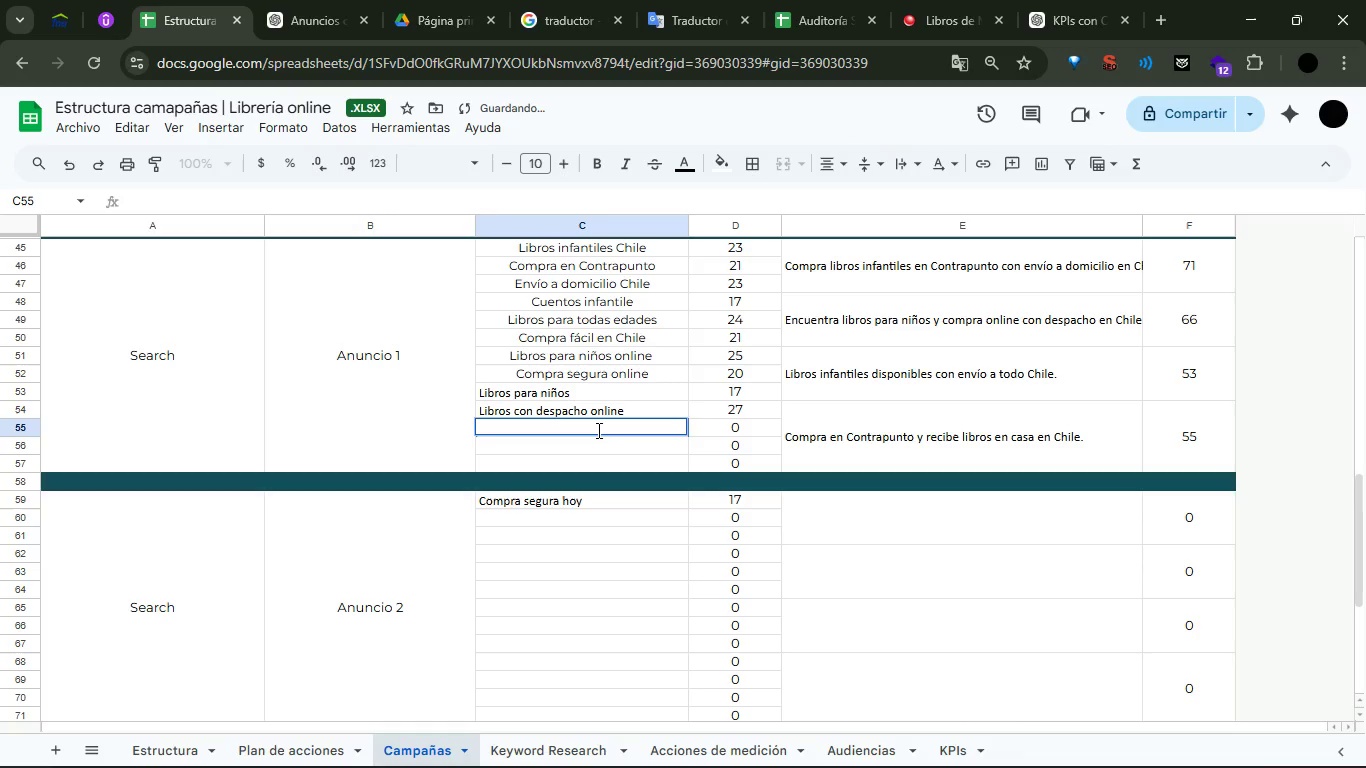 
type(Librer;ia Contrapunto )
 